 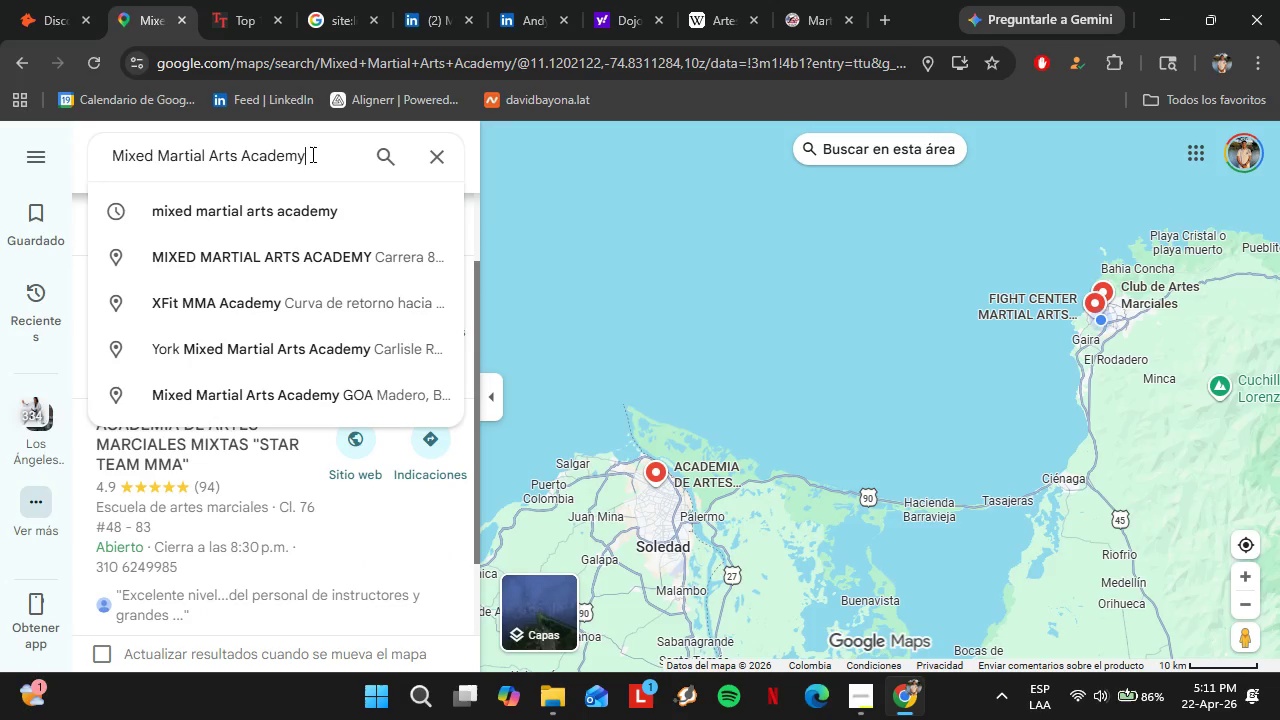 
type( en USA)
 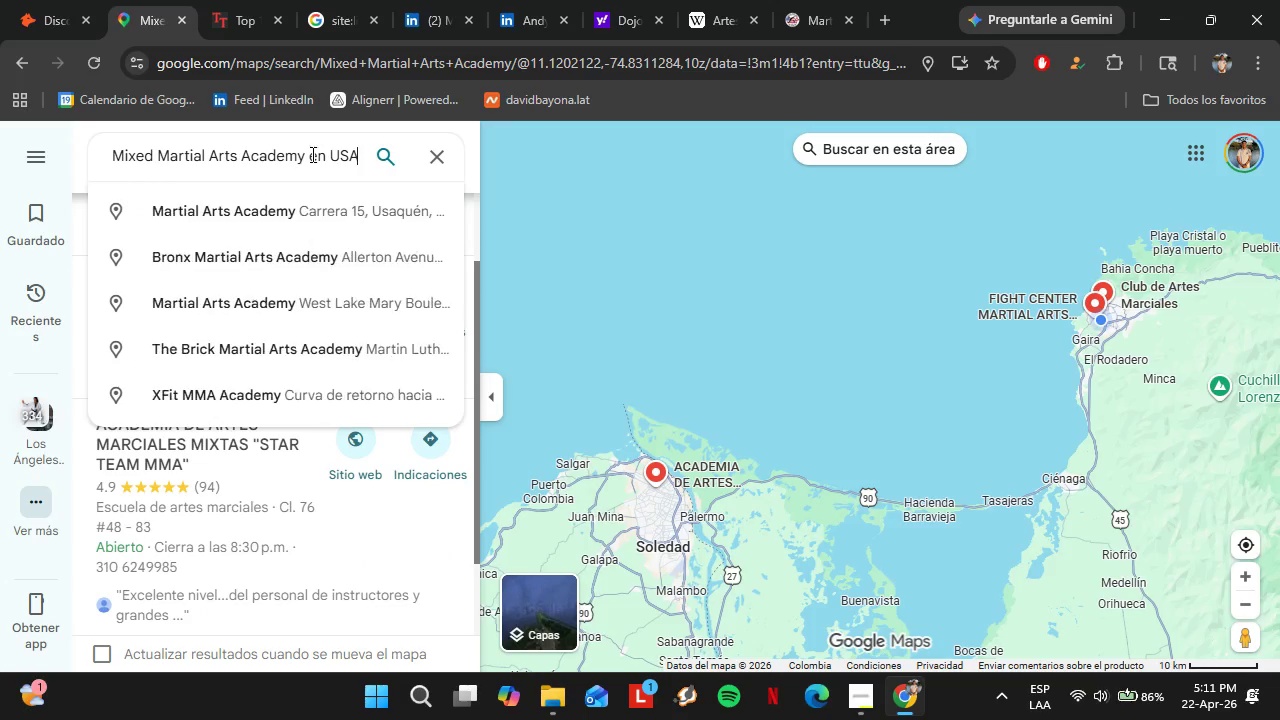 
 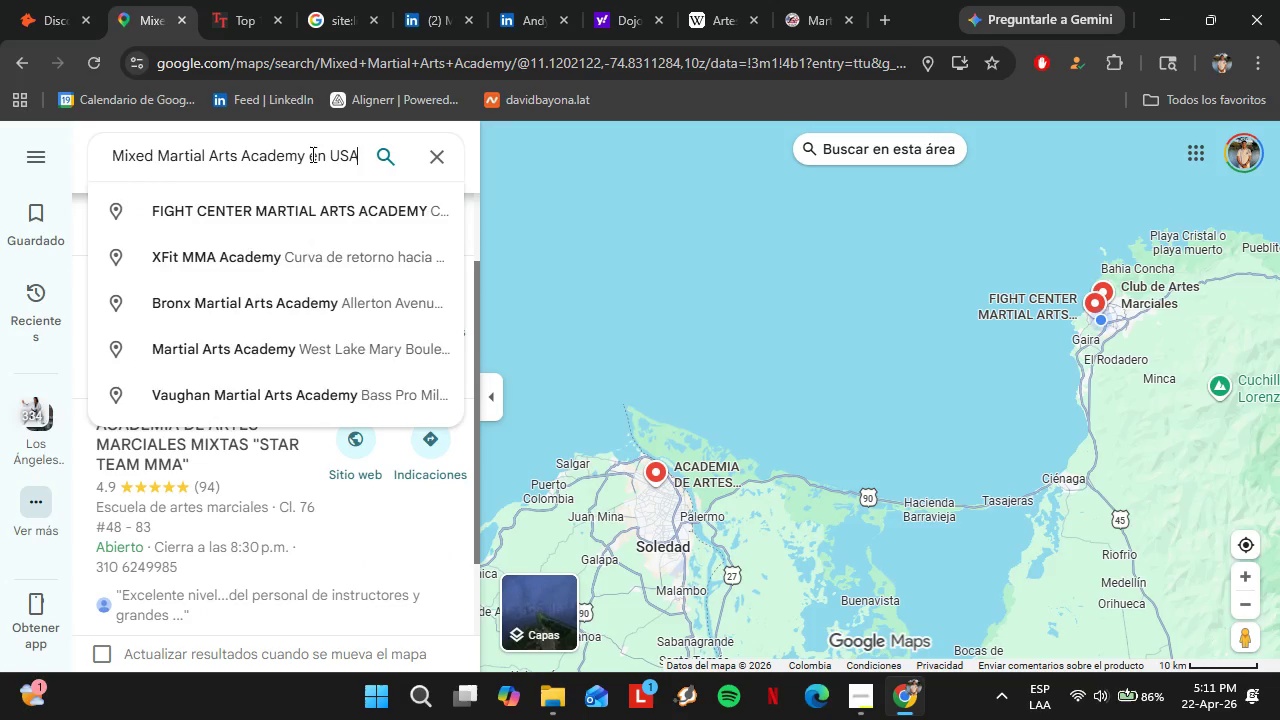 
key(Enter)
 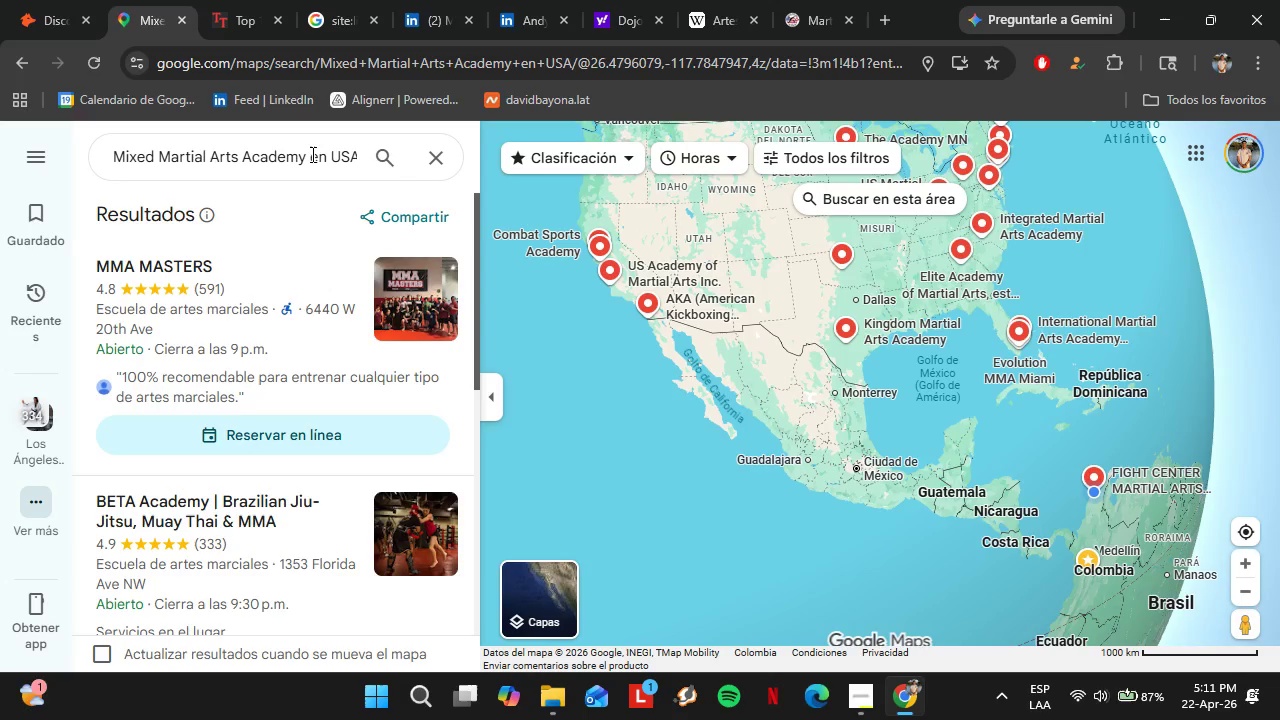 
wait(16.94)
 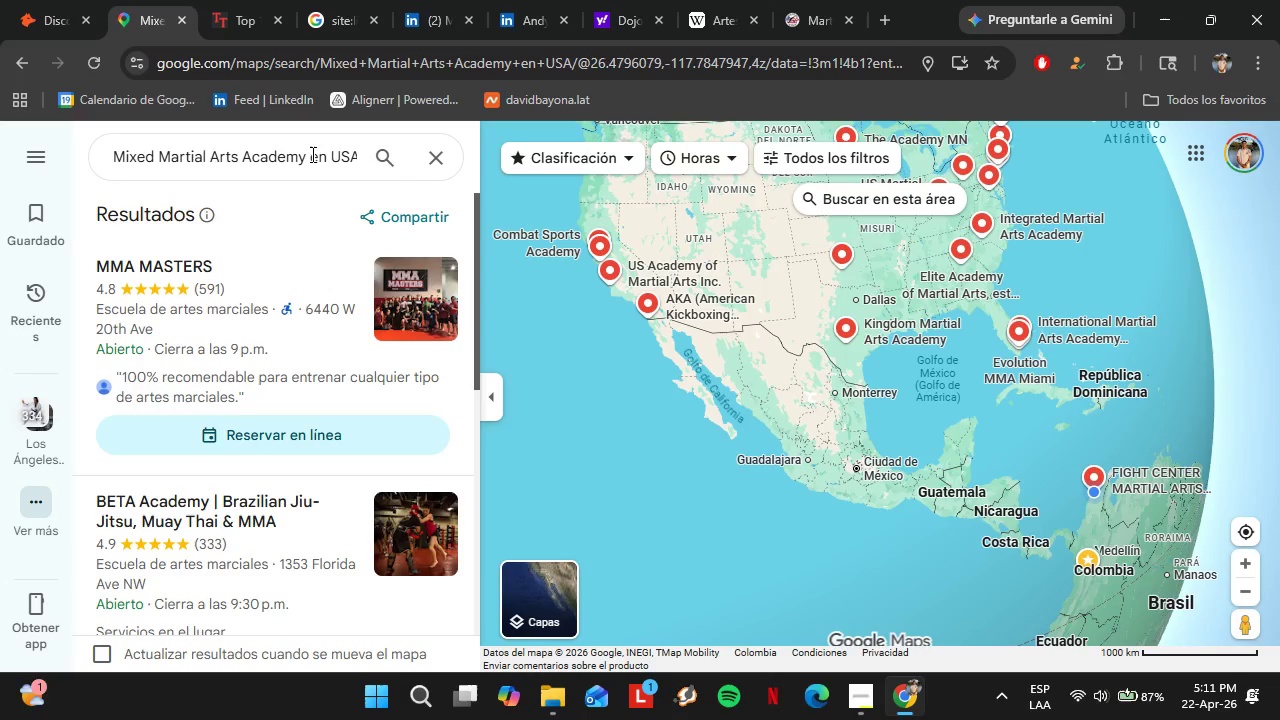 
left_click([209, 287])
 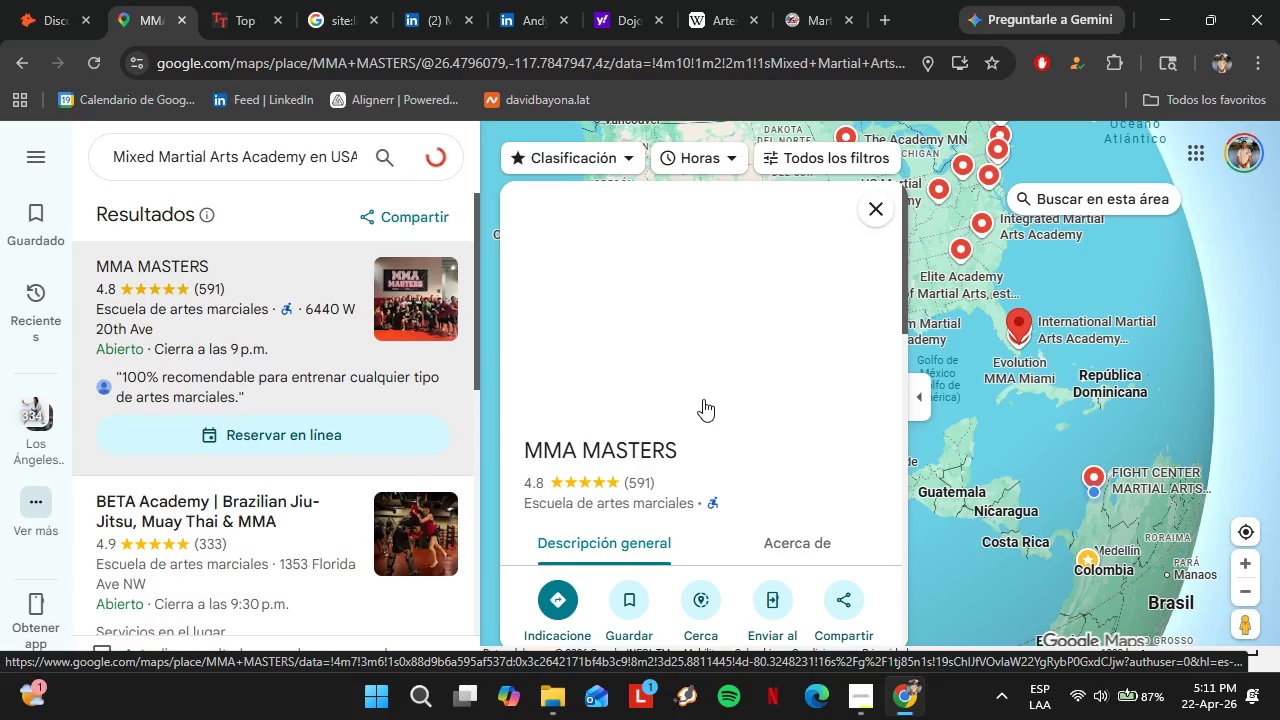 
scroll: coordinate [703, 399], scroll_direction: down, amount: 1.0
 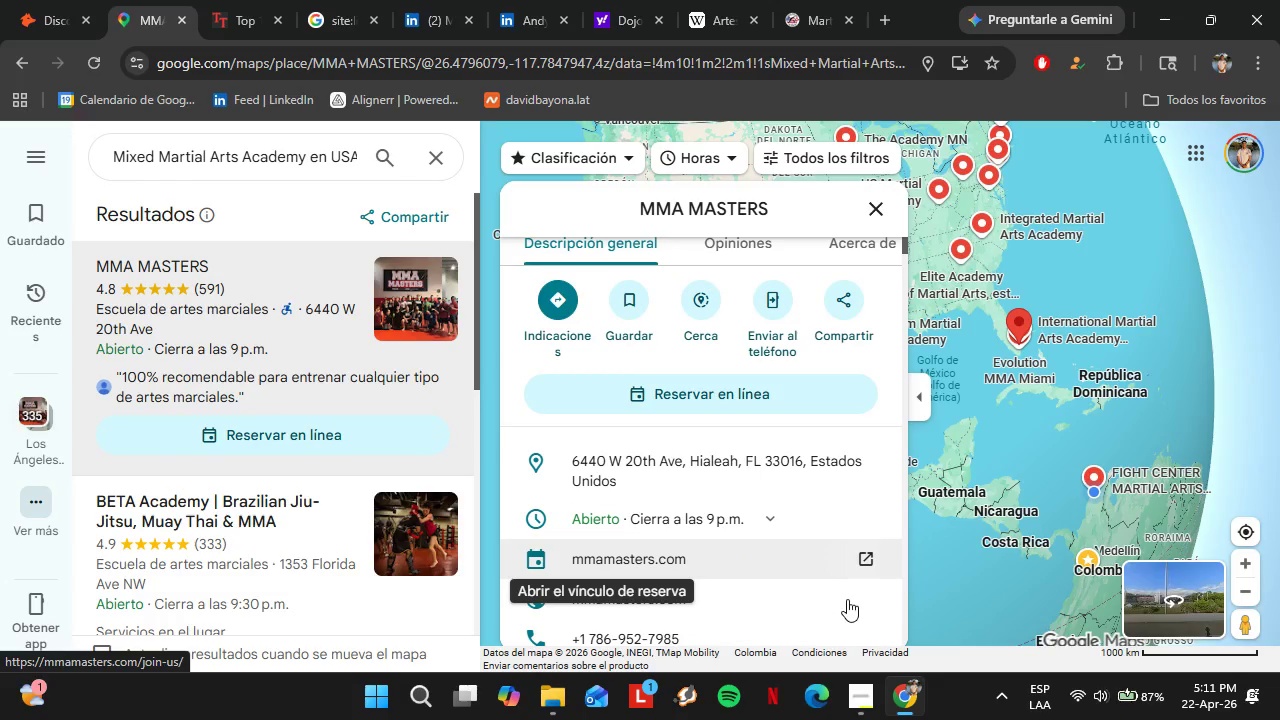 
left_click([863, 596])
 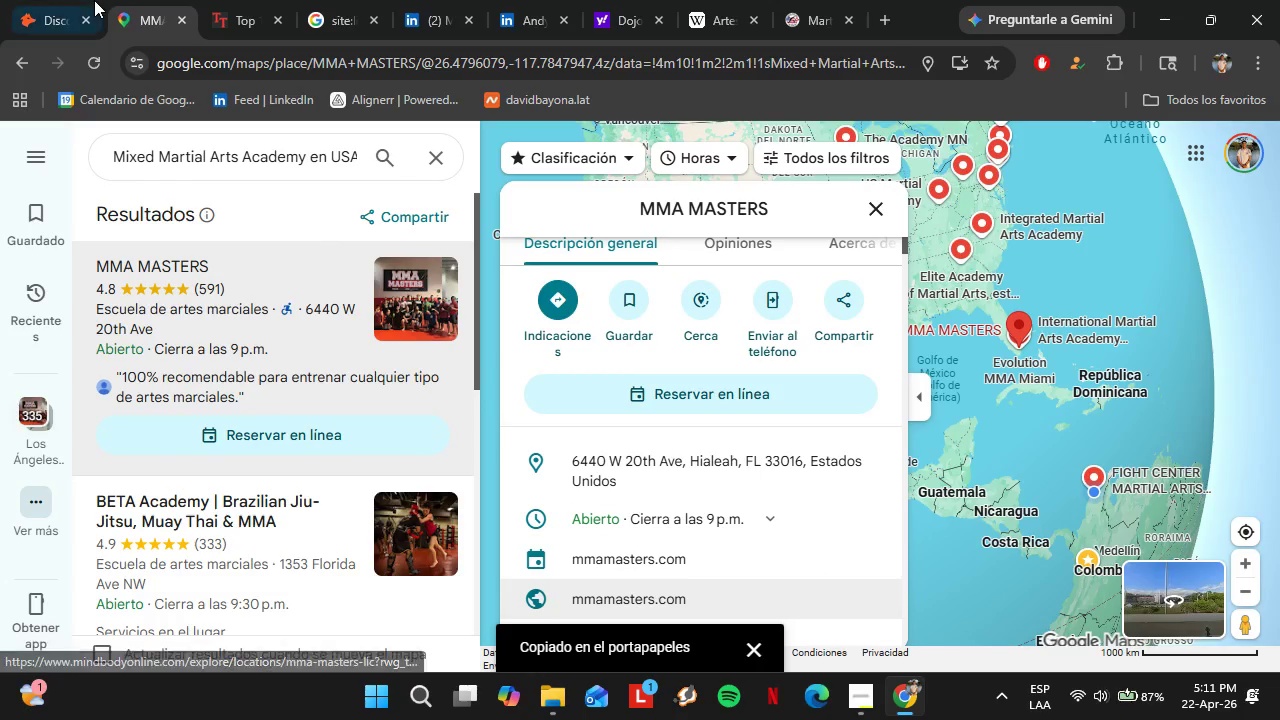 
left_click([63, 0])
 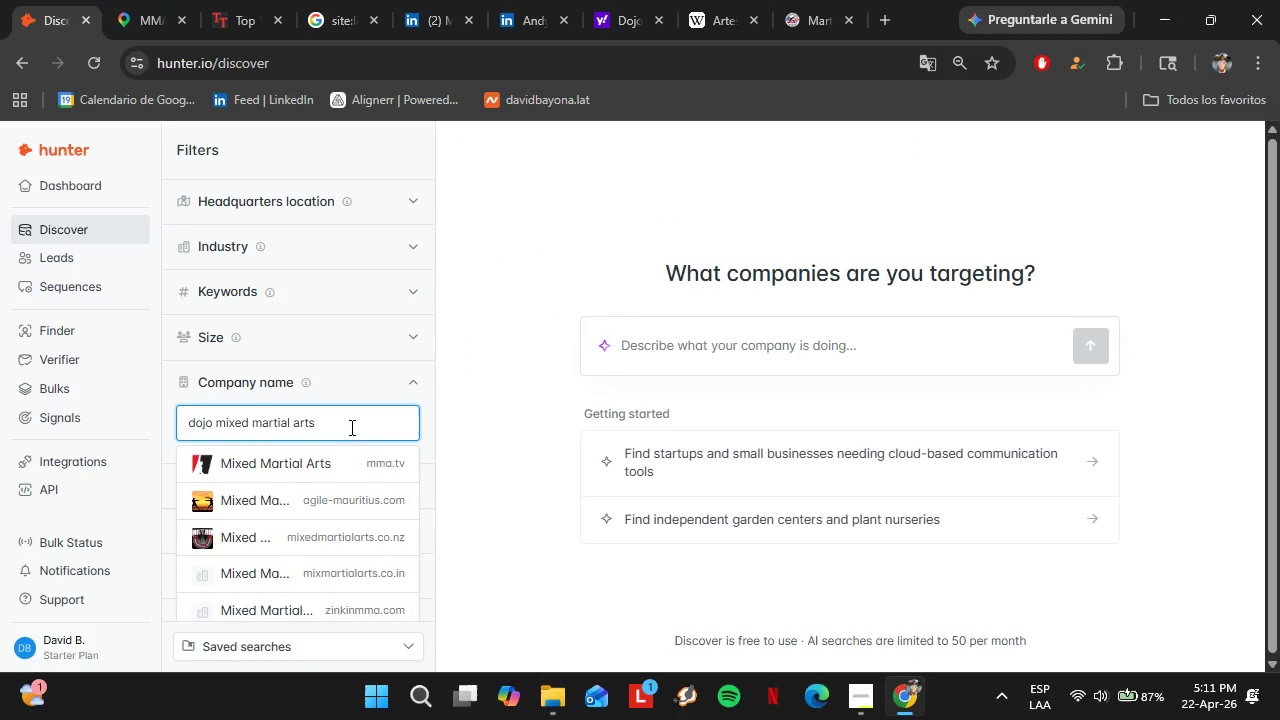 
left_click([348, 427])
 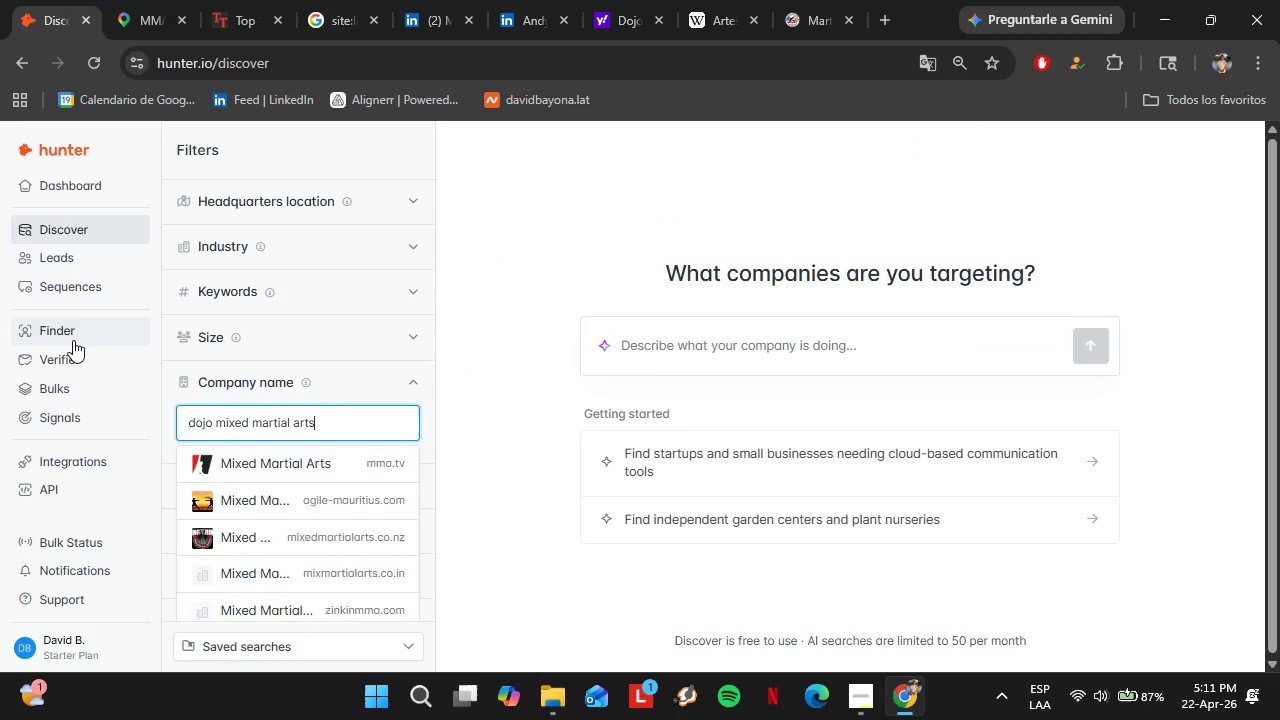 
left_click([68, 335])
 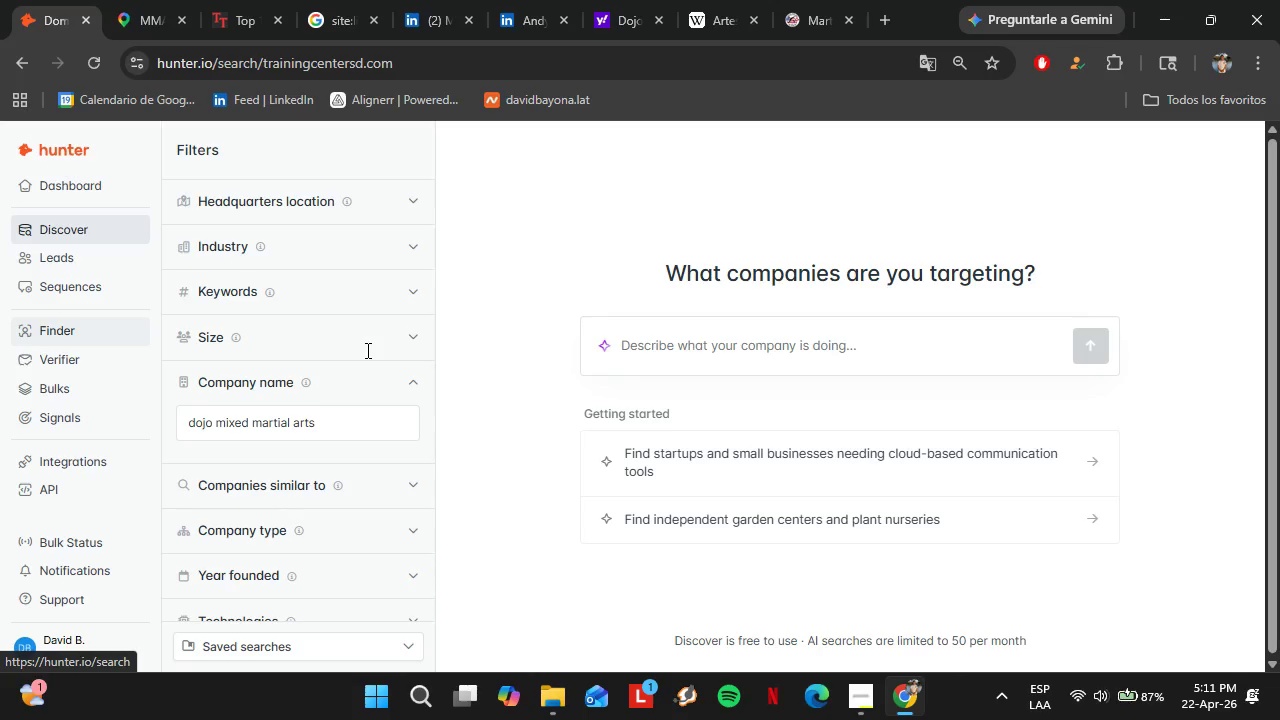 
mouse_move([266, 333])
 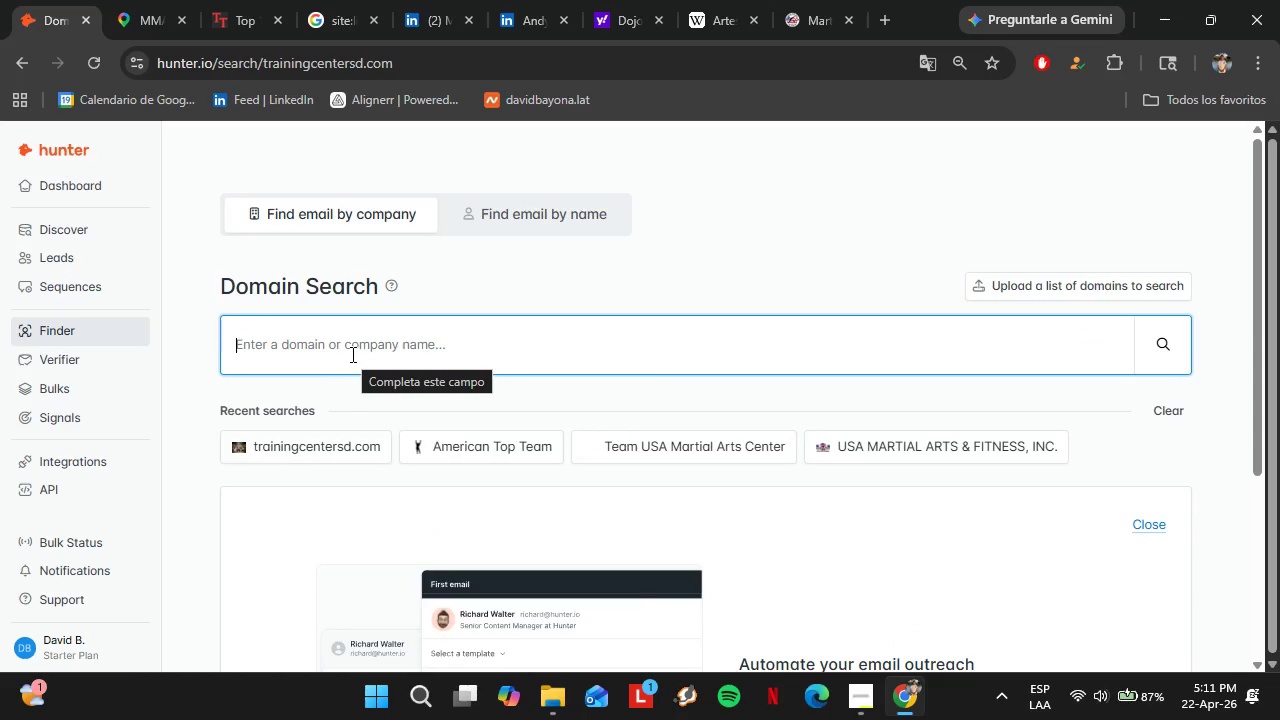 
key(Control+V)
 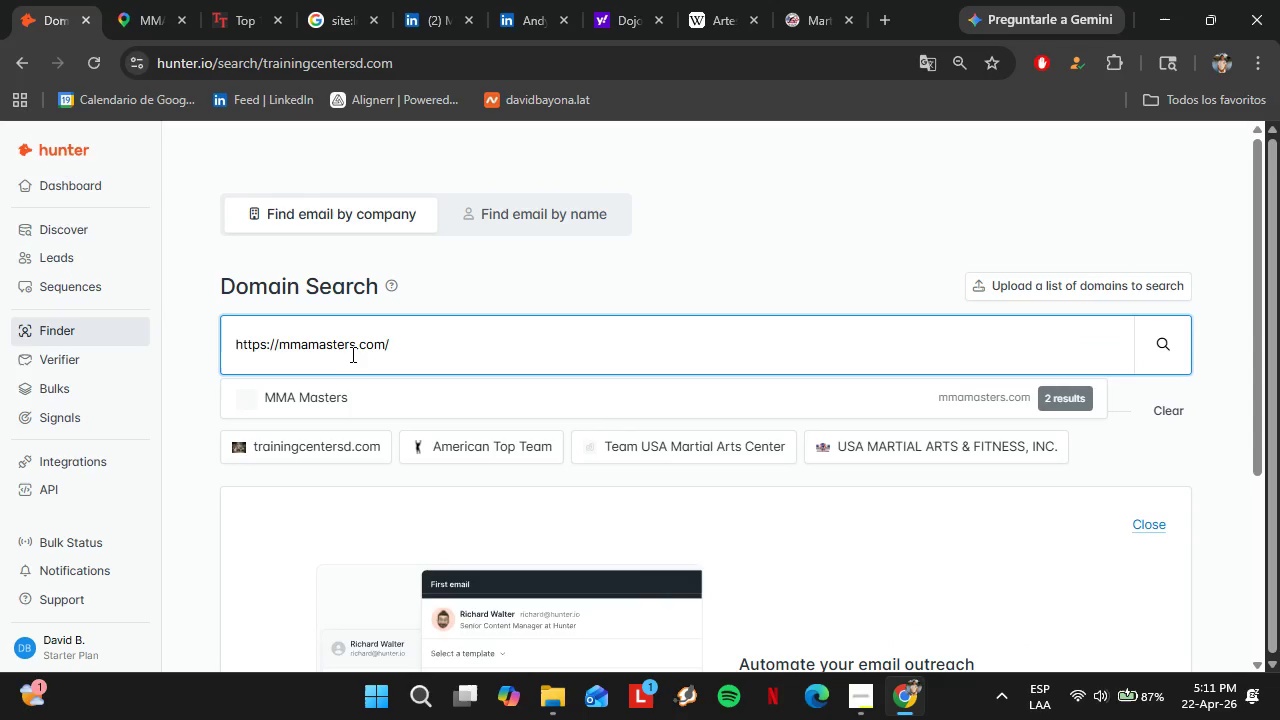 
key(Enter)
 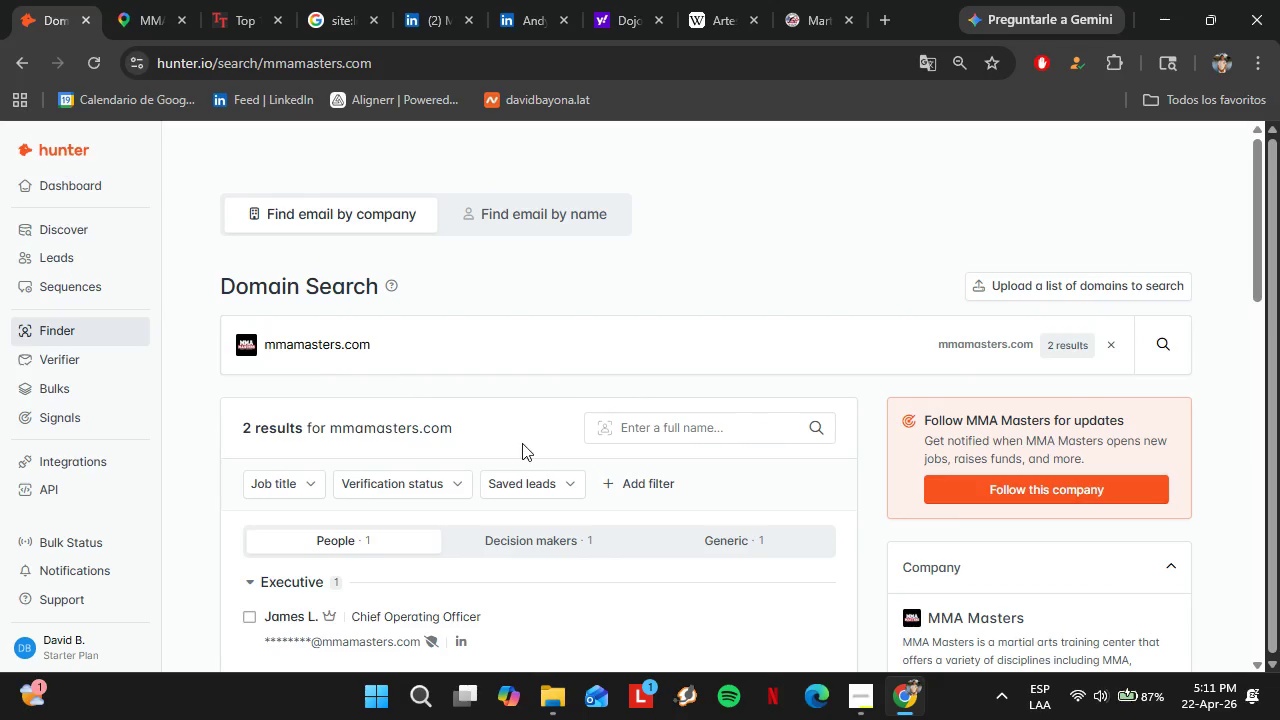 
left_click([514, 340])
 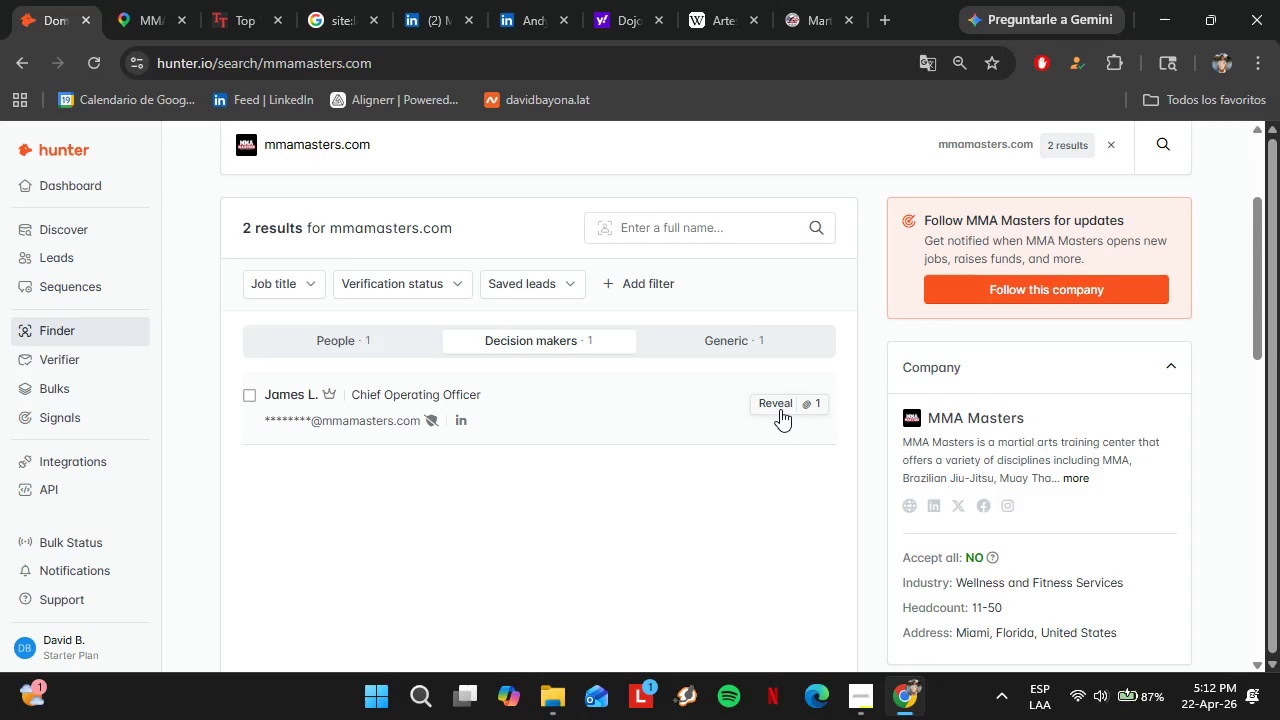 
scroll: coordinate [522, 443], scroll_direction: down, amount: 2.0
 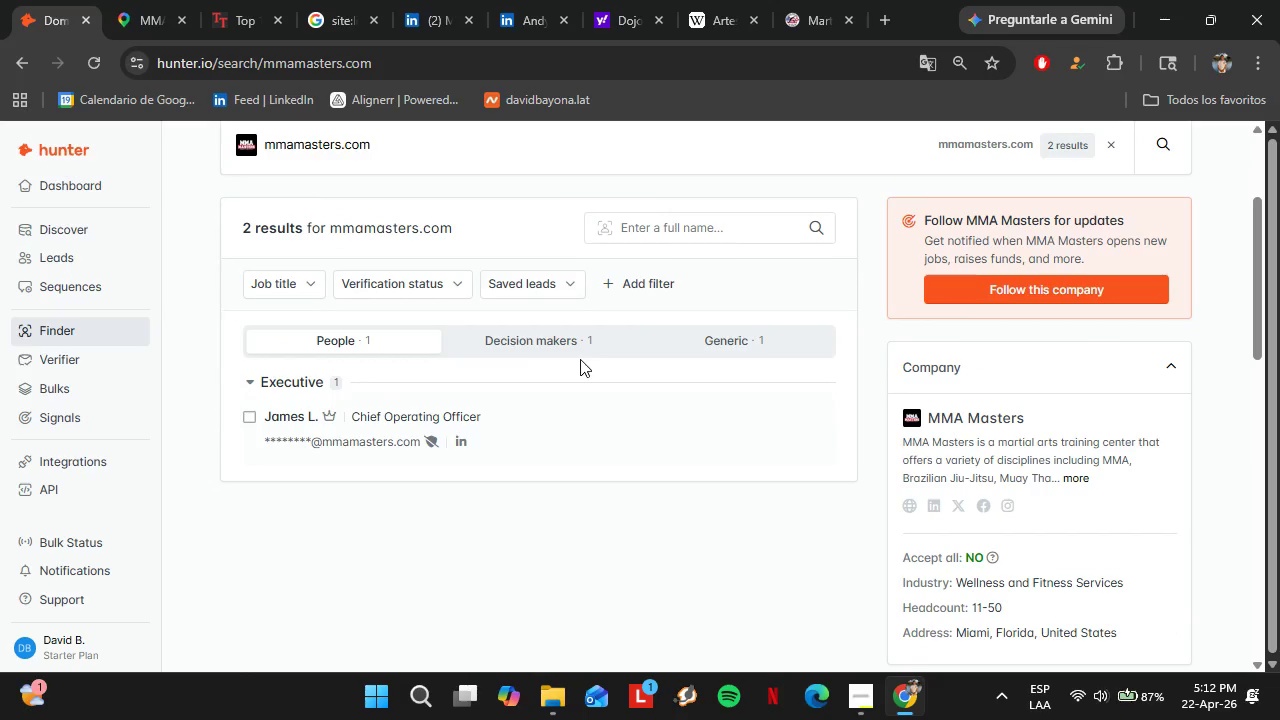 
left_click([780, 409])
 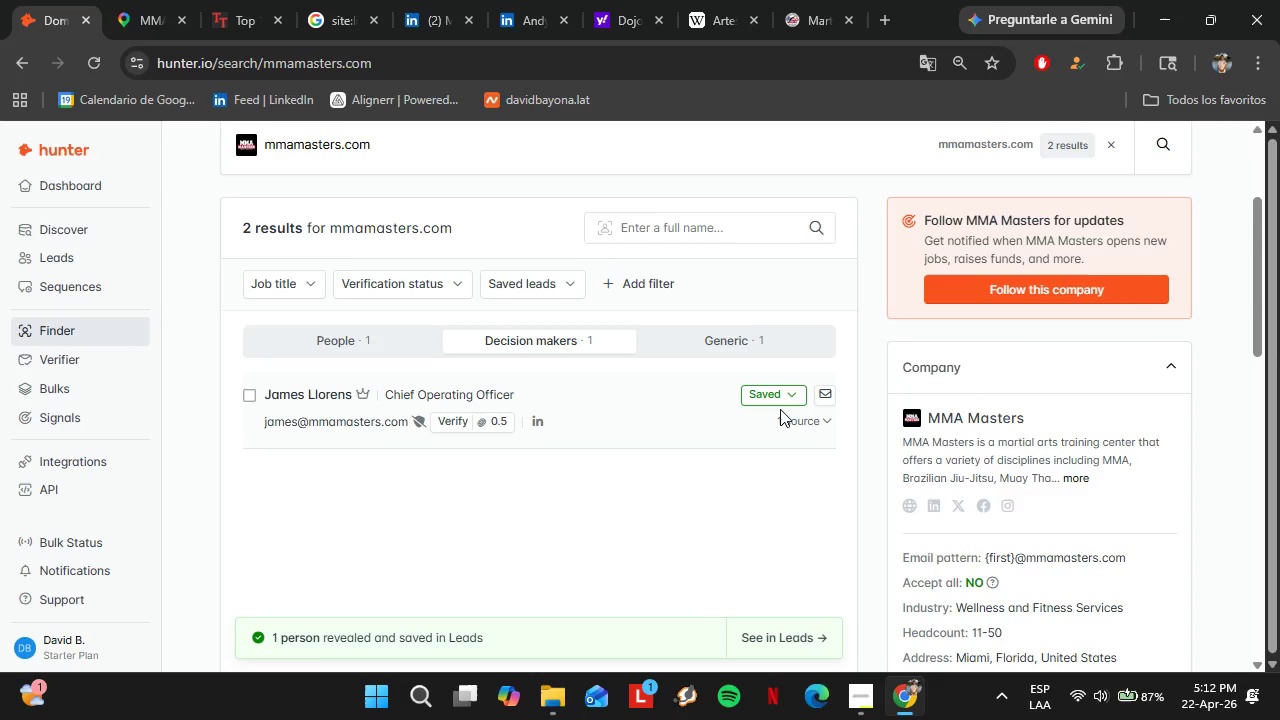 
left_click([762, 394])
 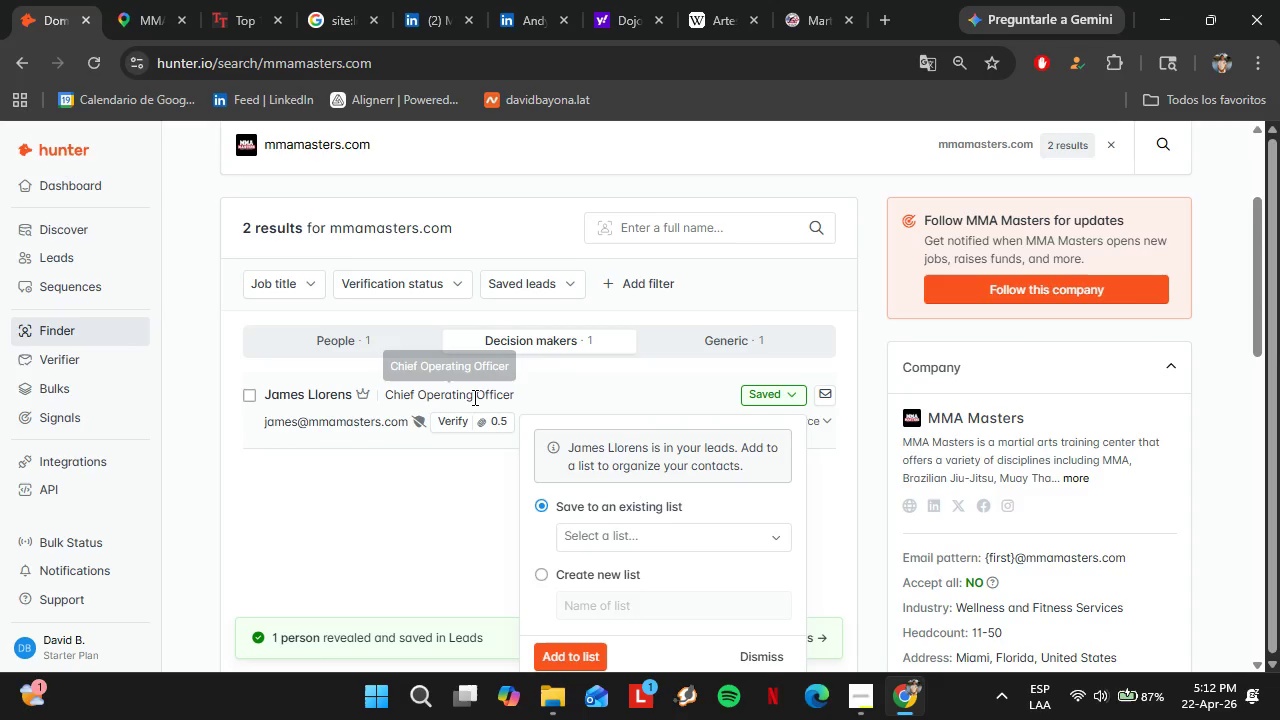 
left_click([486, 424])
 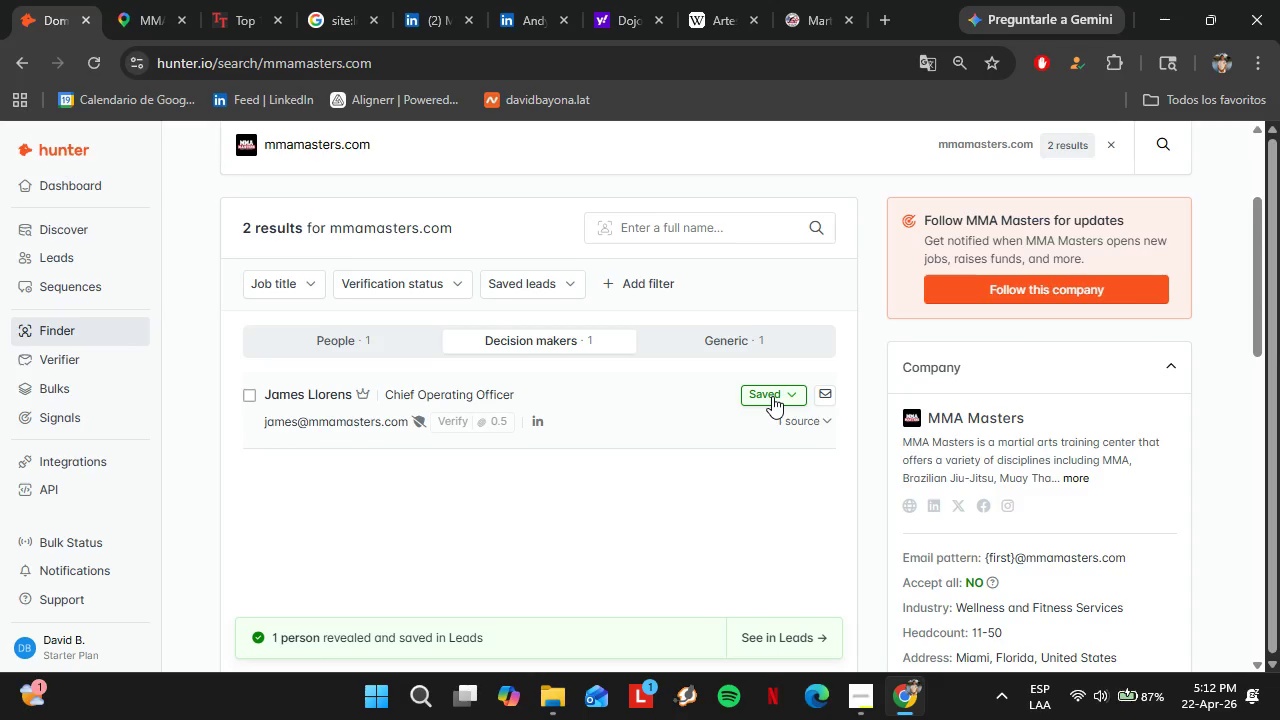 
left_click([772, 396])
 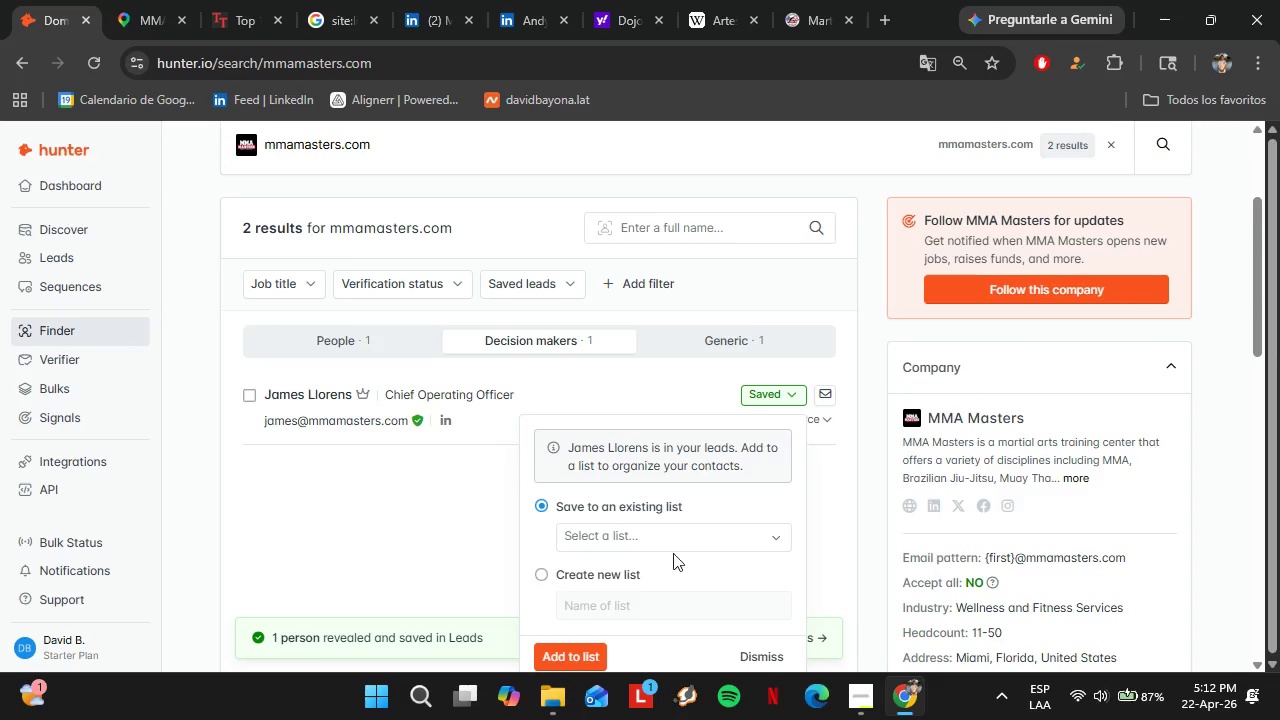 
left_click([667, 541])
 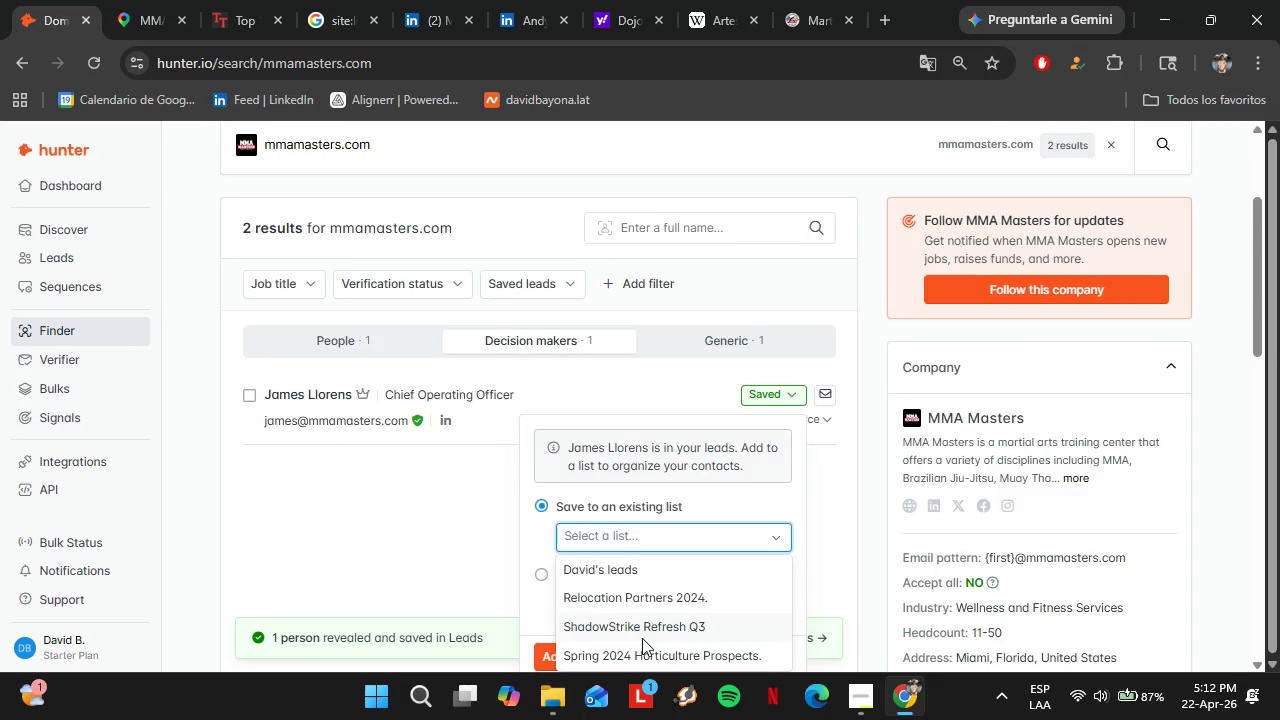 
left_click([640, 636])
 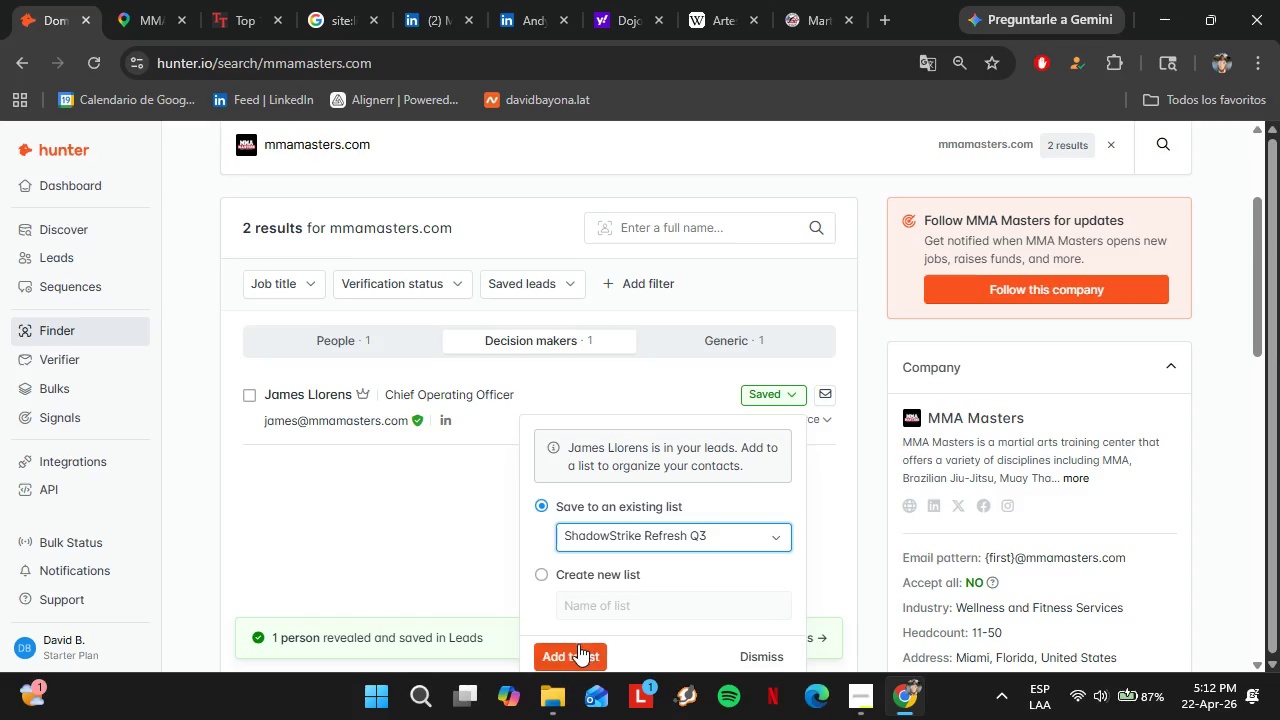 
left_click([573, 646])
 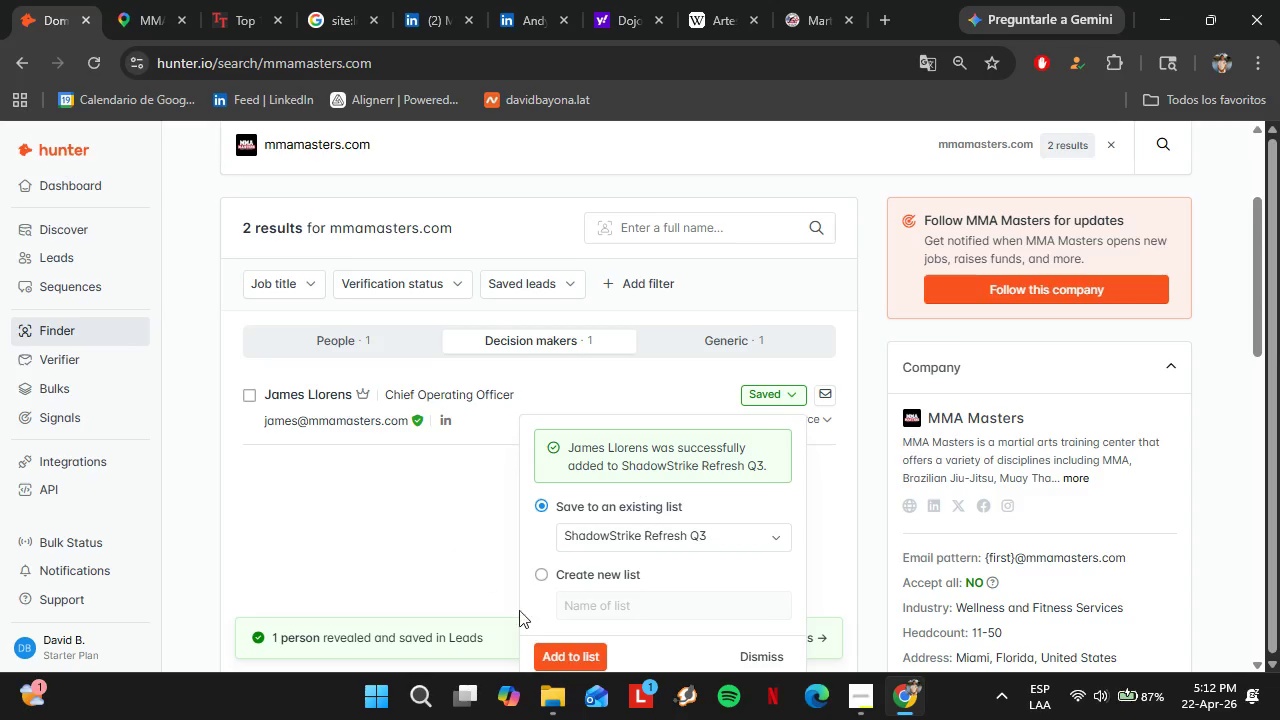 
left_click([431, 492])
 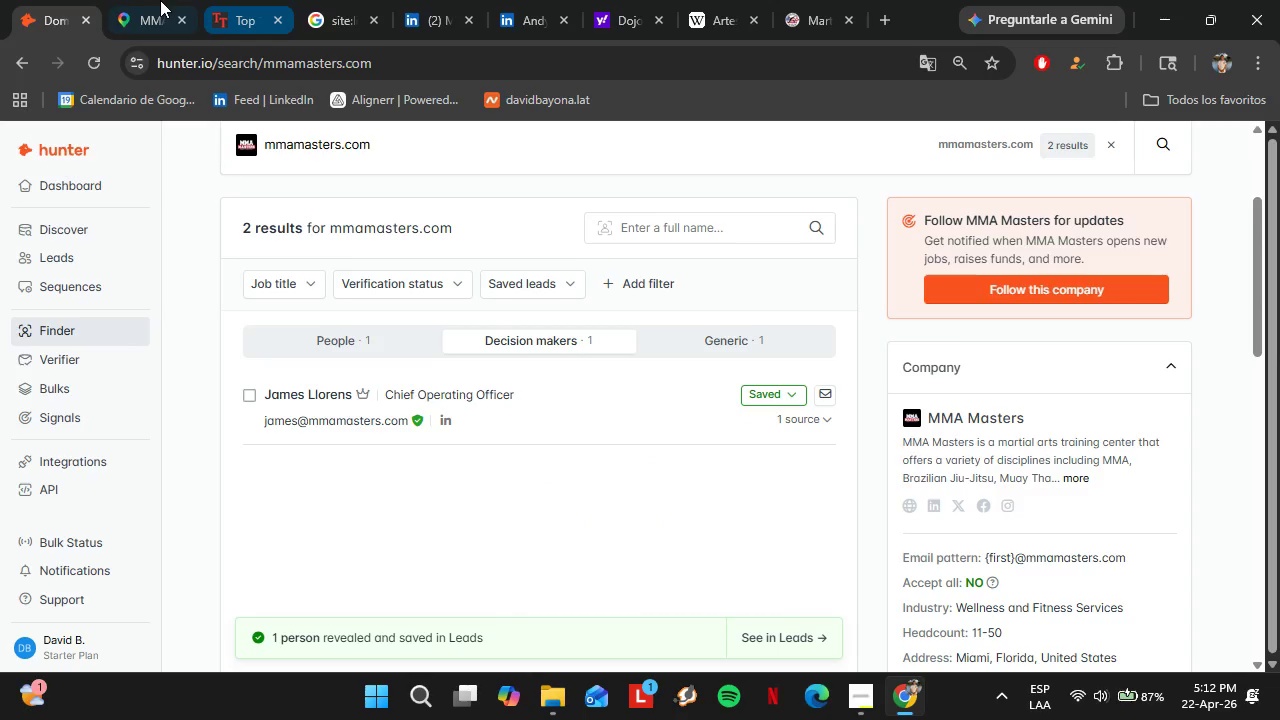 
left_click([146, 0])
 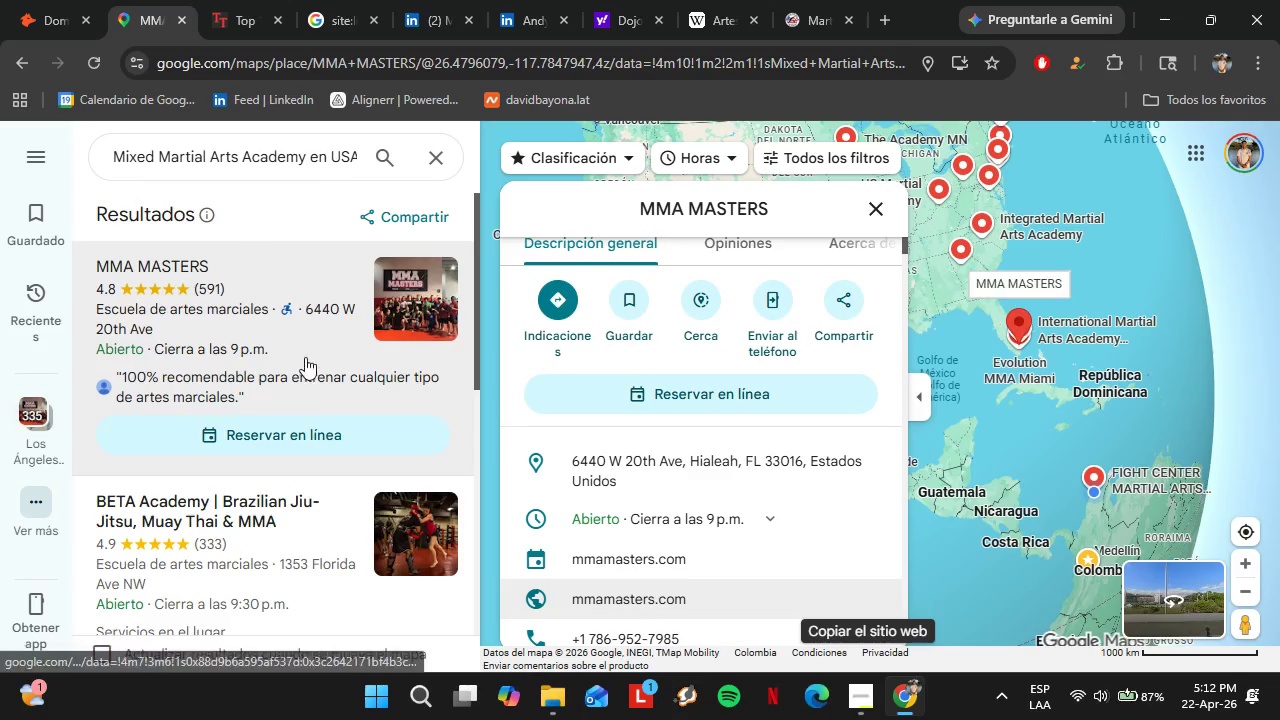 
left_click([251, 324])
 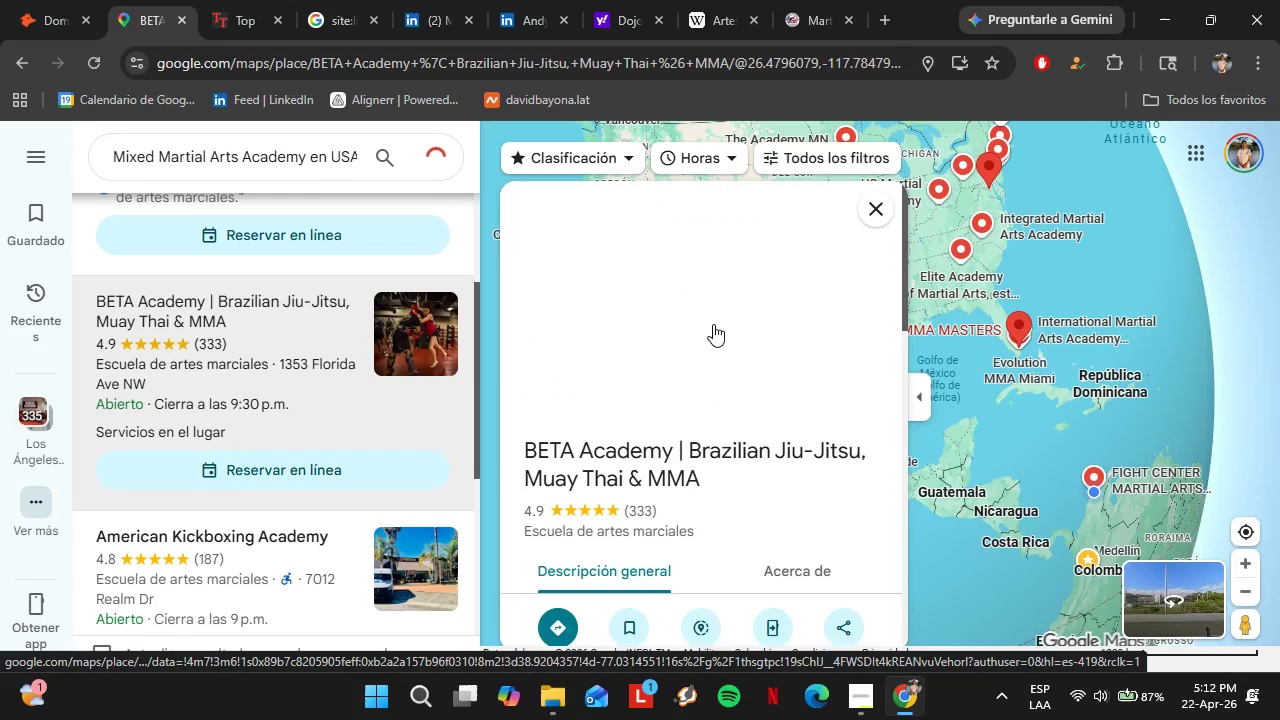 
scroll: coordinate [767, 429], scroll_direction: down, amount: 6.0
 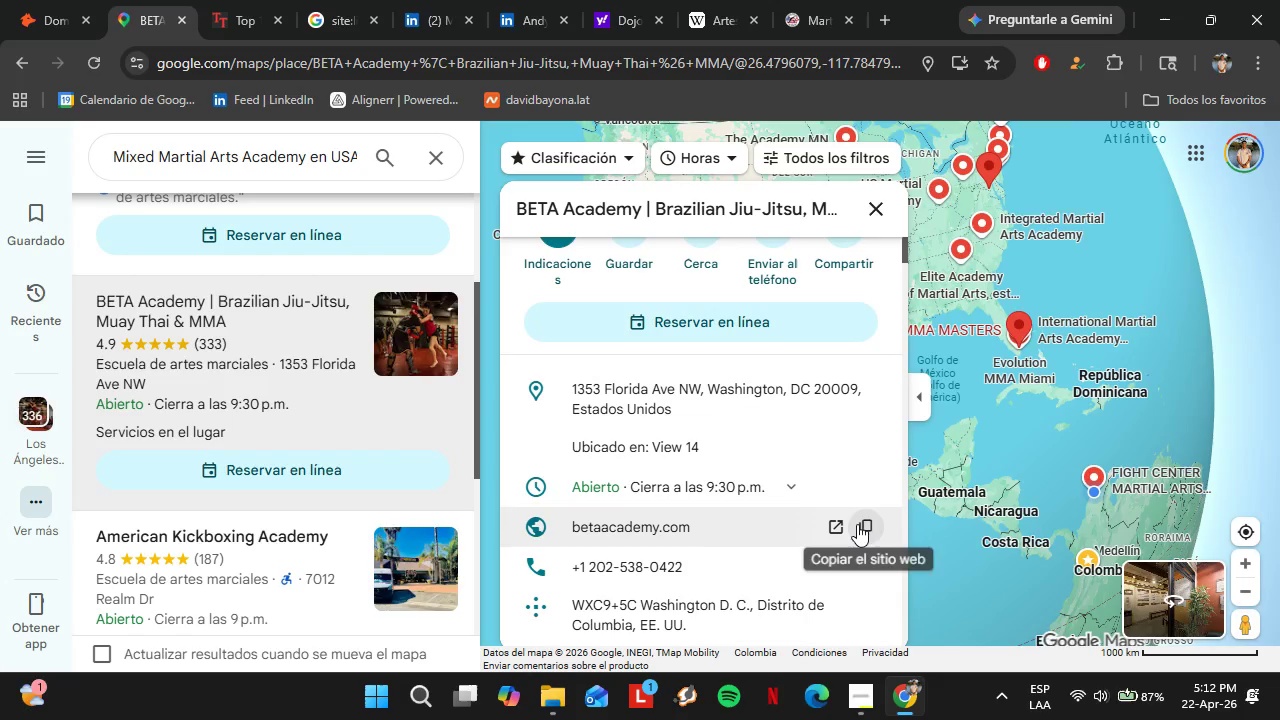 
left_click([860, 524])
 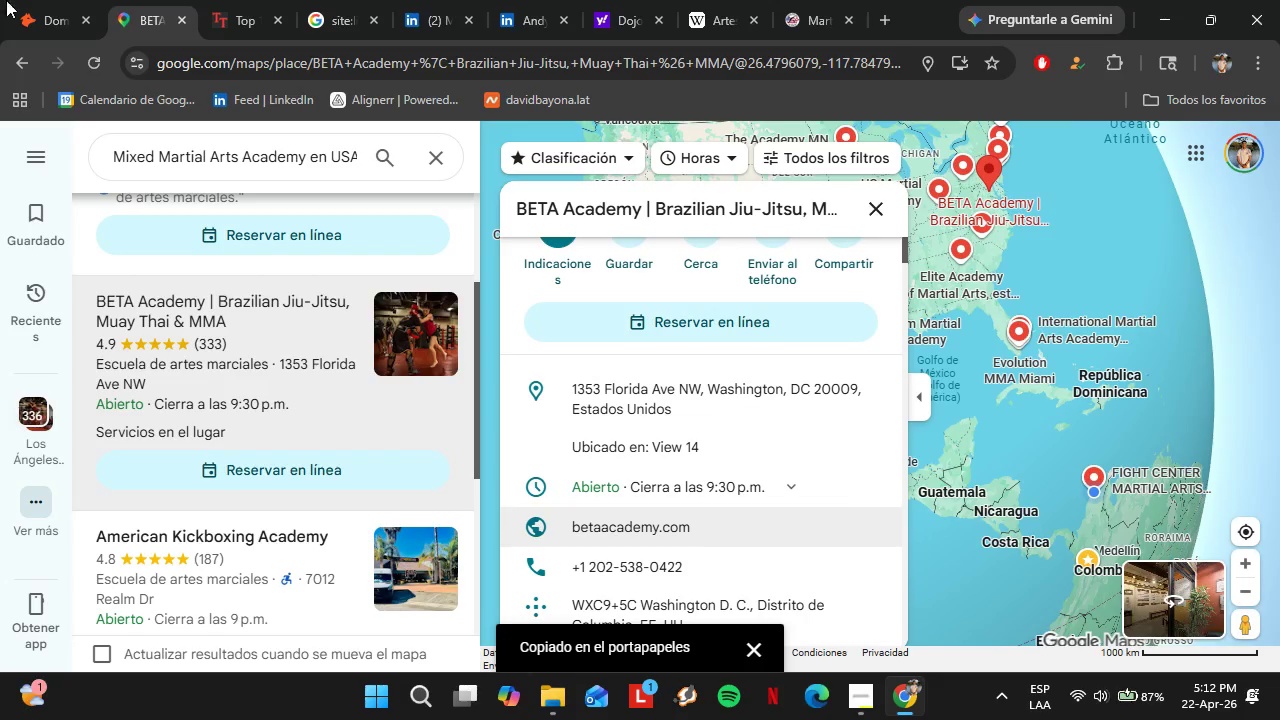 
left_click([34, 0])
 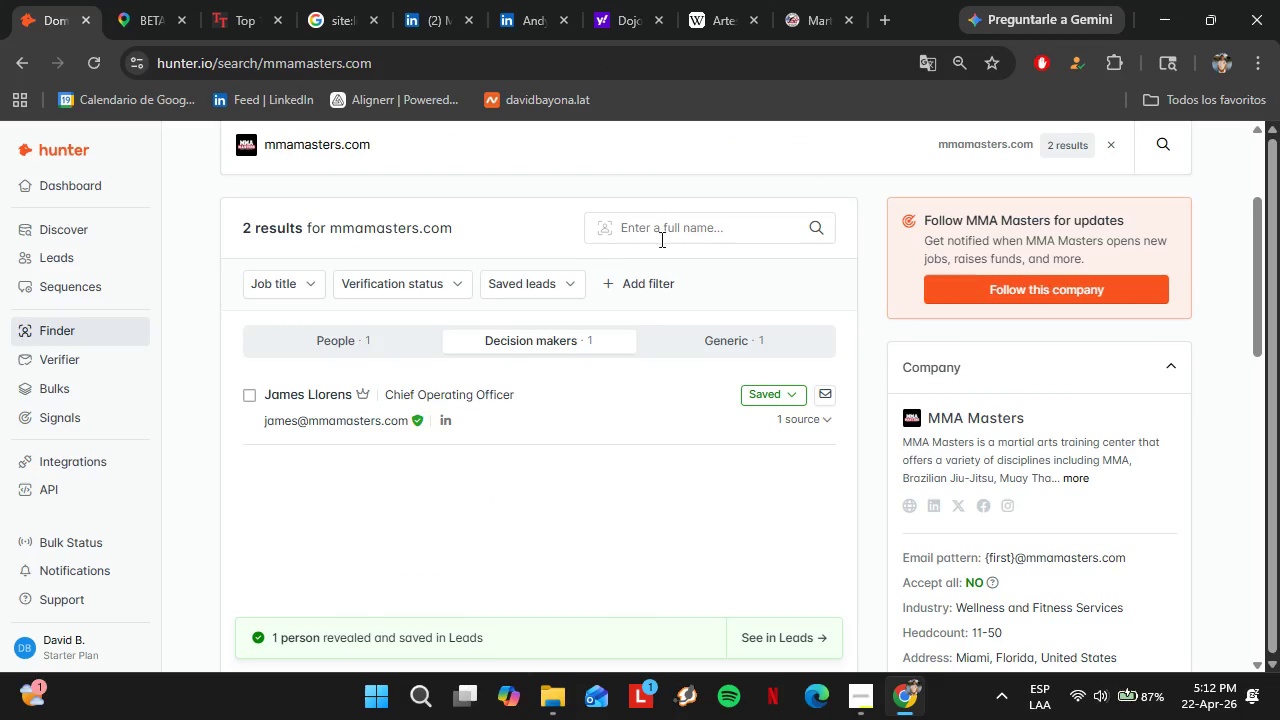 
double_click([355, 360])
 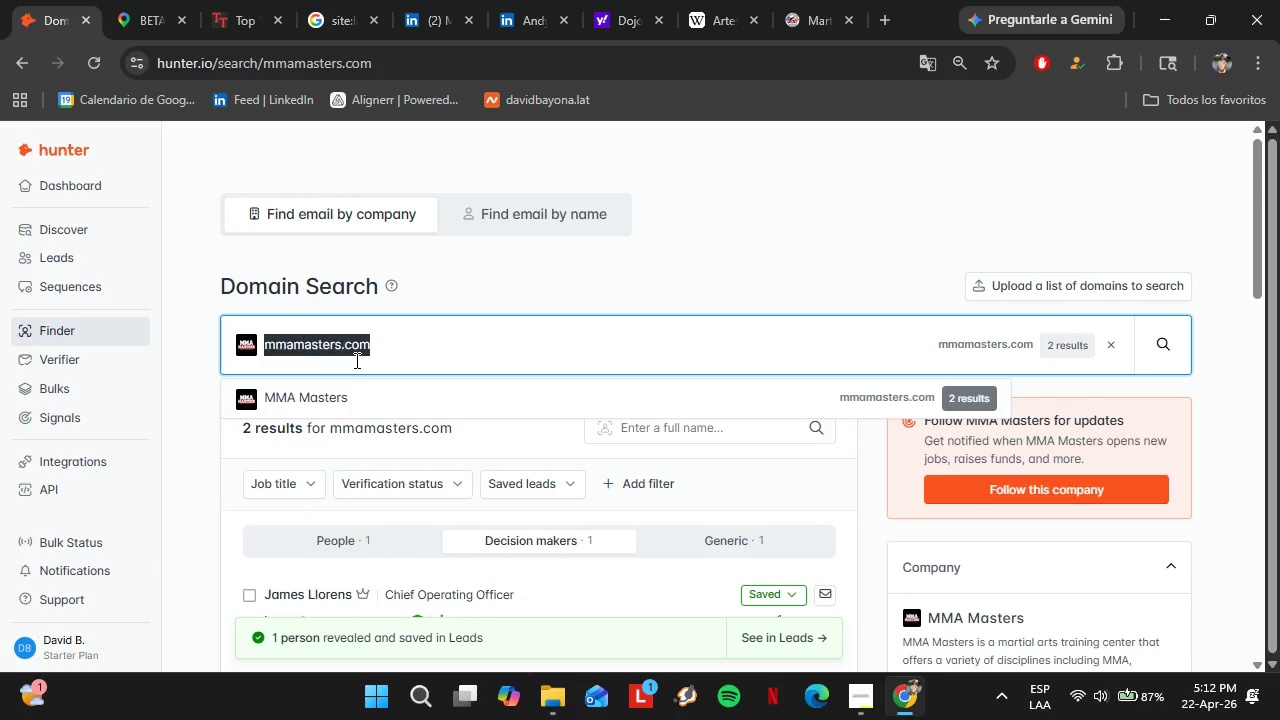 
triple_click([355, 360])
 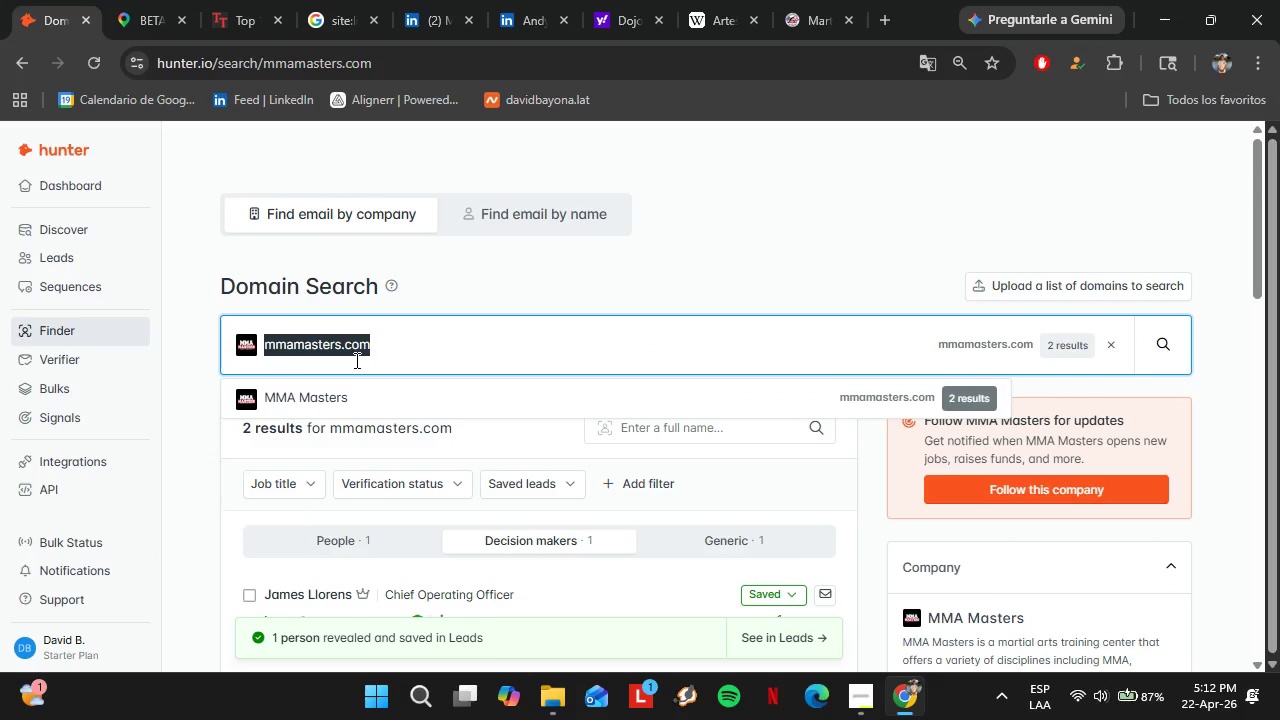 
key(Control+V)
 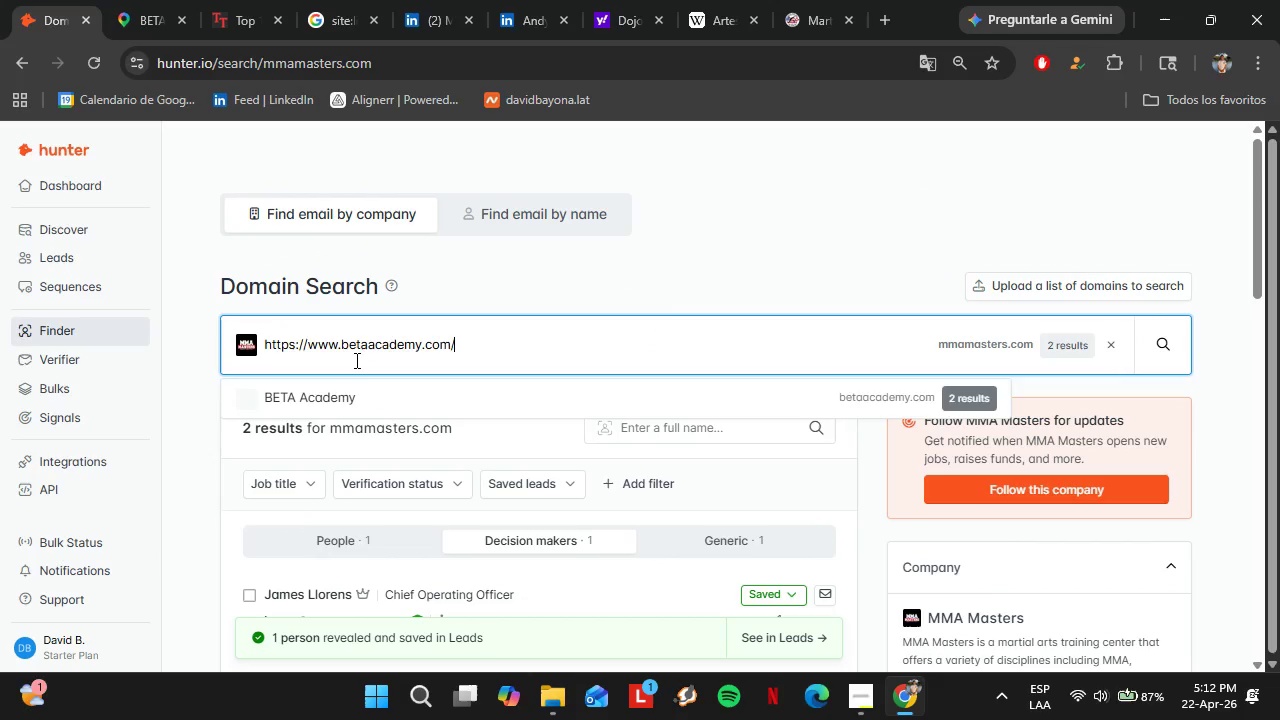 
key(Enter)
 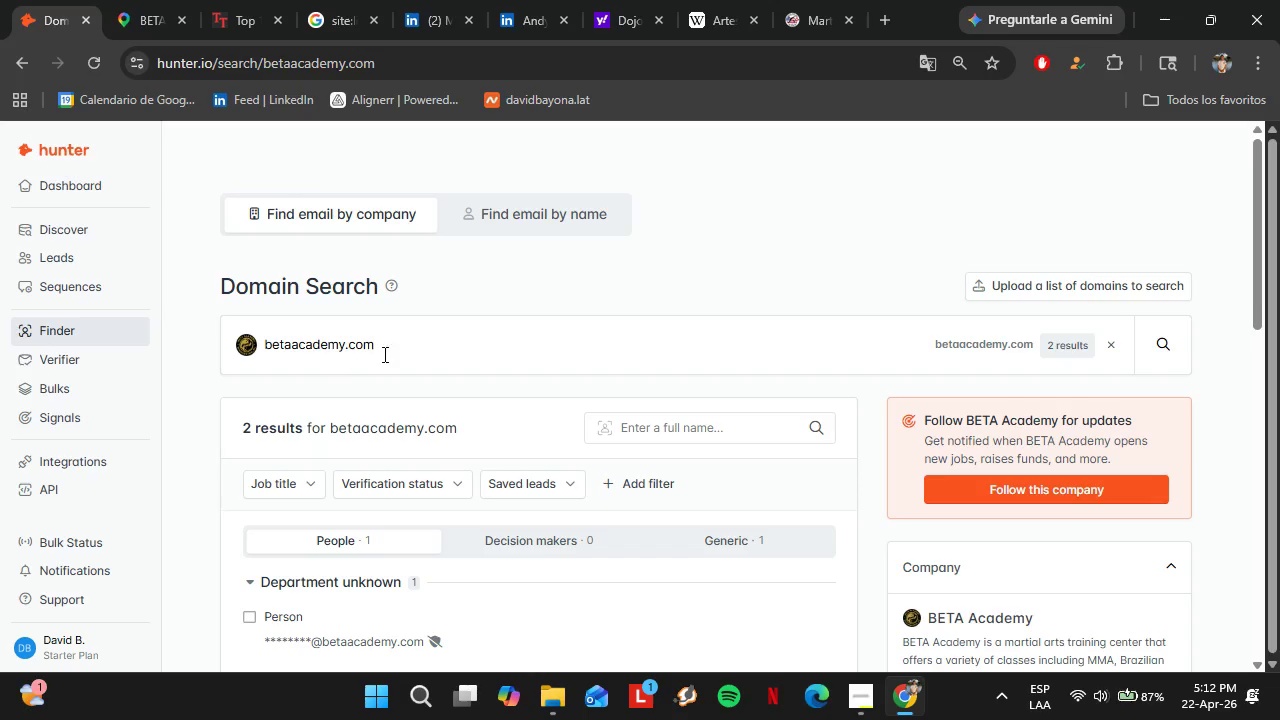 
scroll: coordinate [420, 306], scroll_direction: up, amount: 2.0
 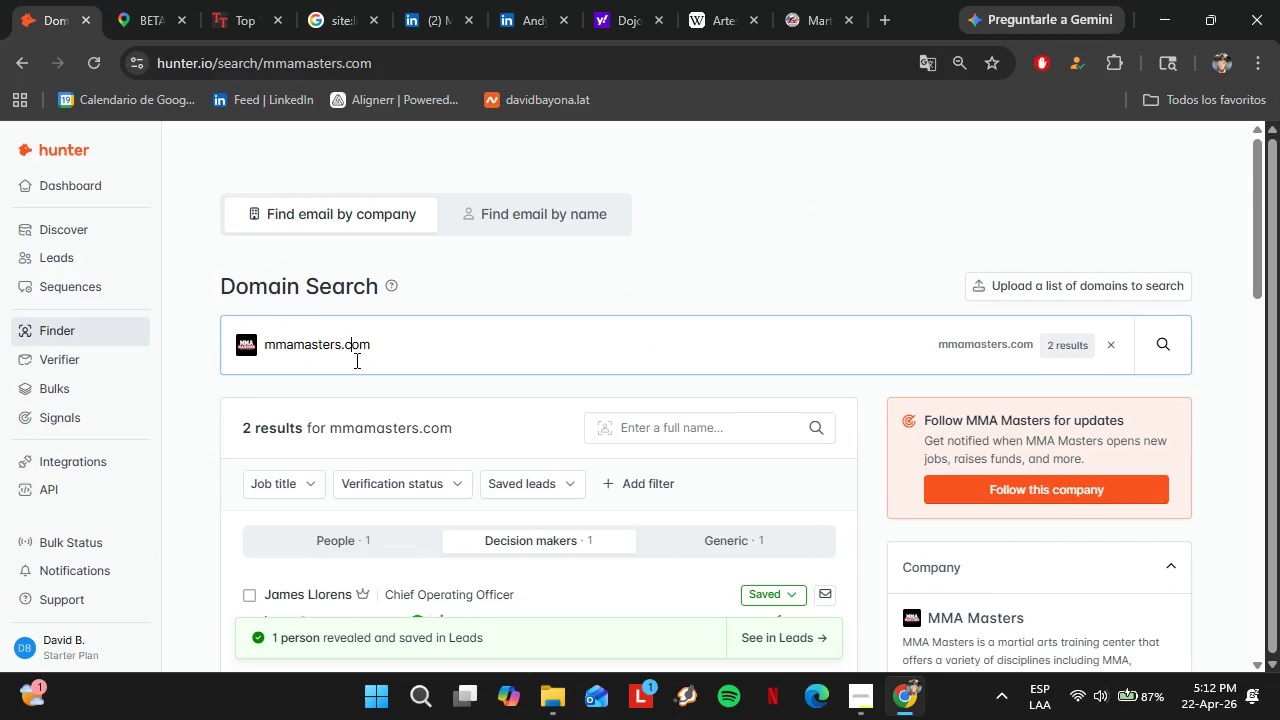 
left_click([161, 0])
 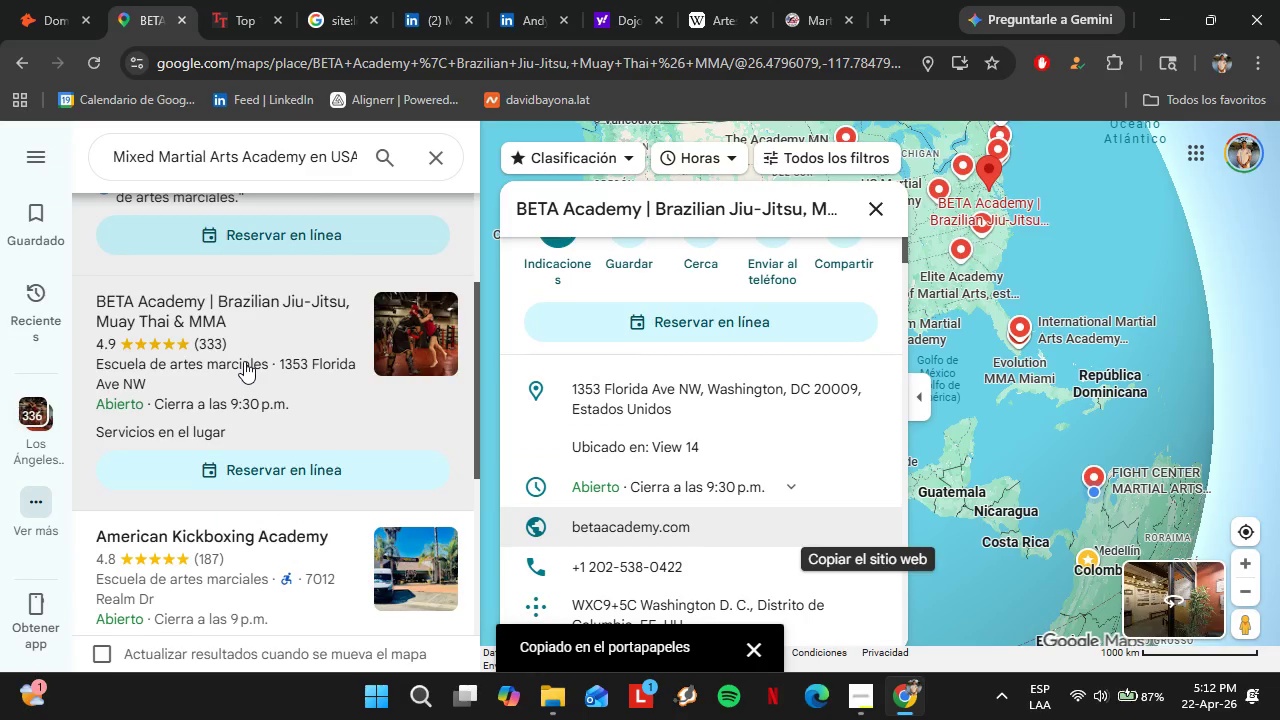 
scroll: coordinate [433, 377], scroll_direction: down, amount: 1.0
 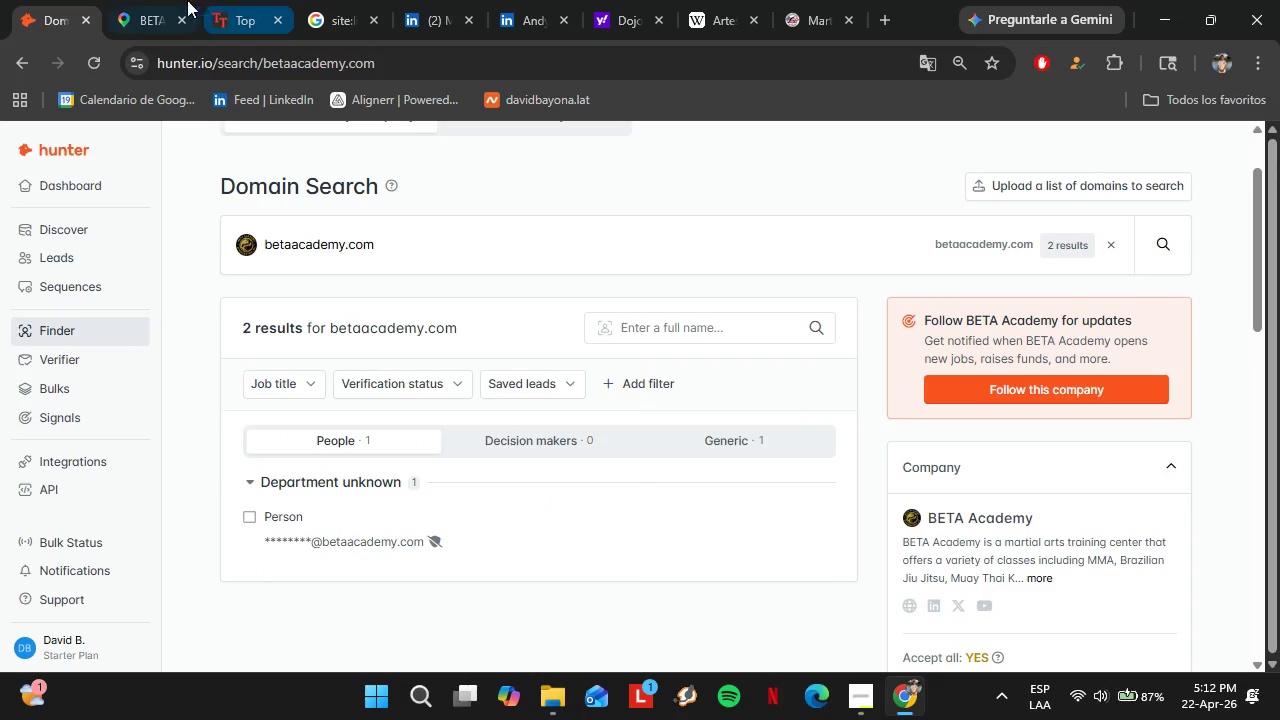 
left_click([227, 357])
 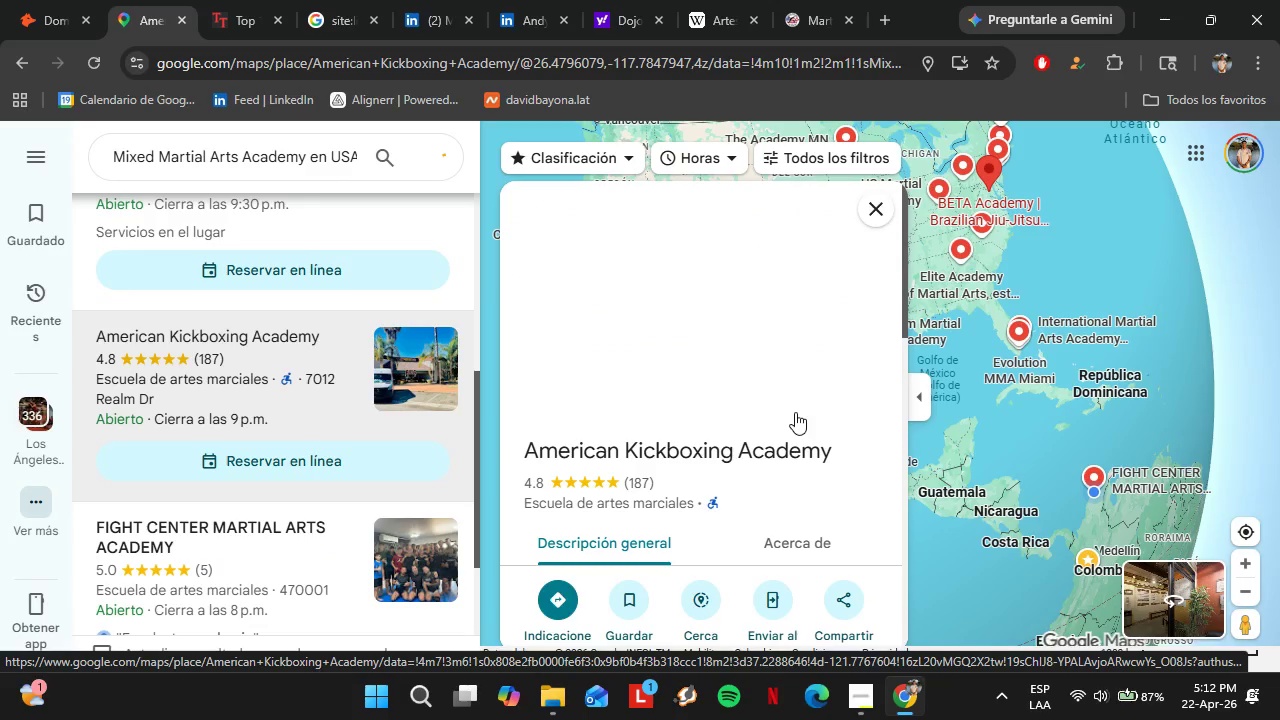 
scroll: coordinate [656, 518], scroll_direction: down, amount: 8.0
 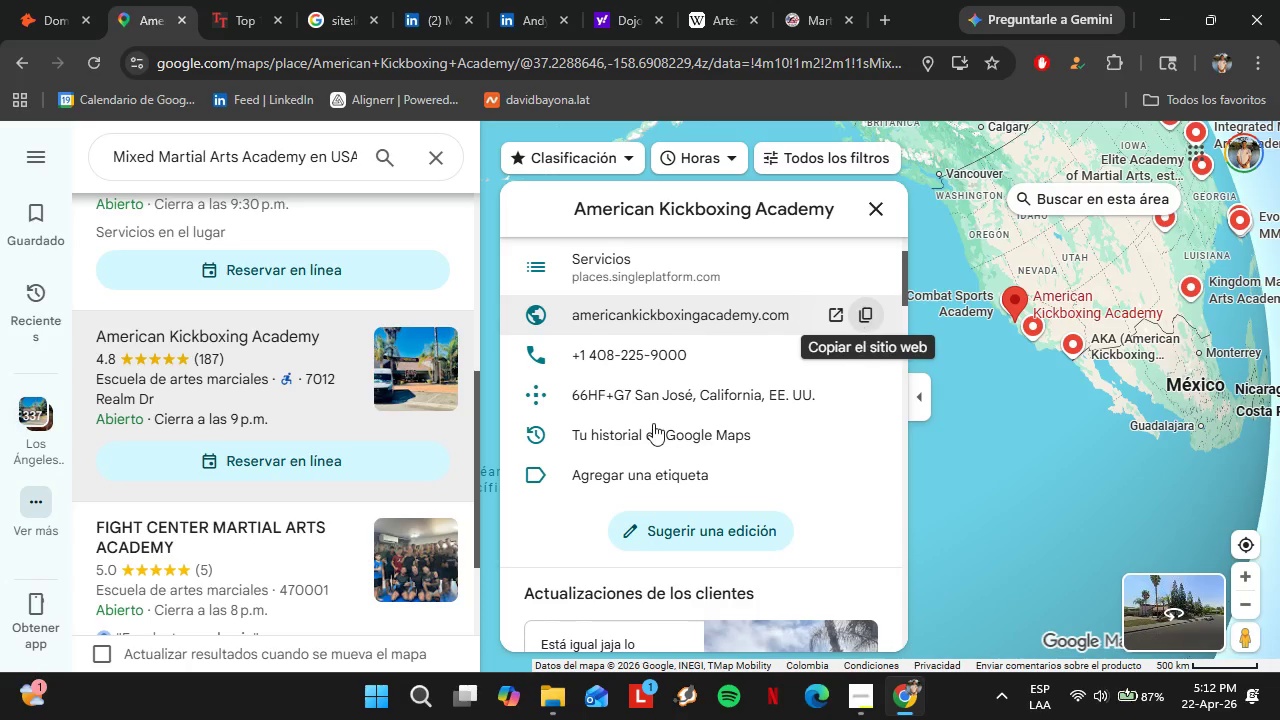 
mouse_move([817, 344])
 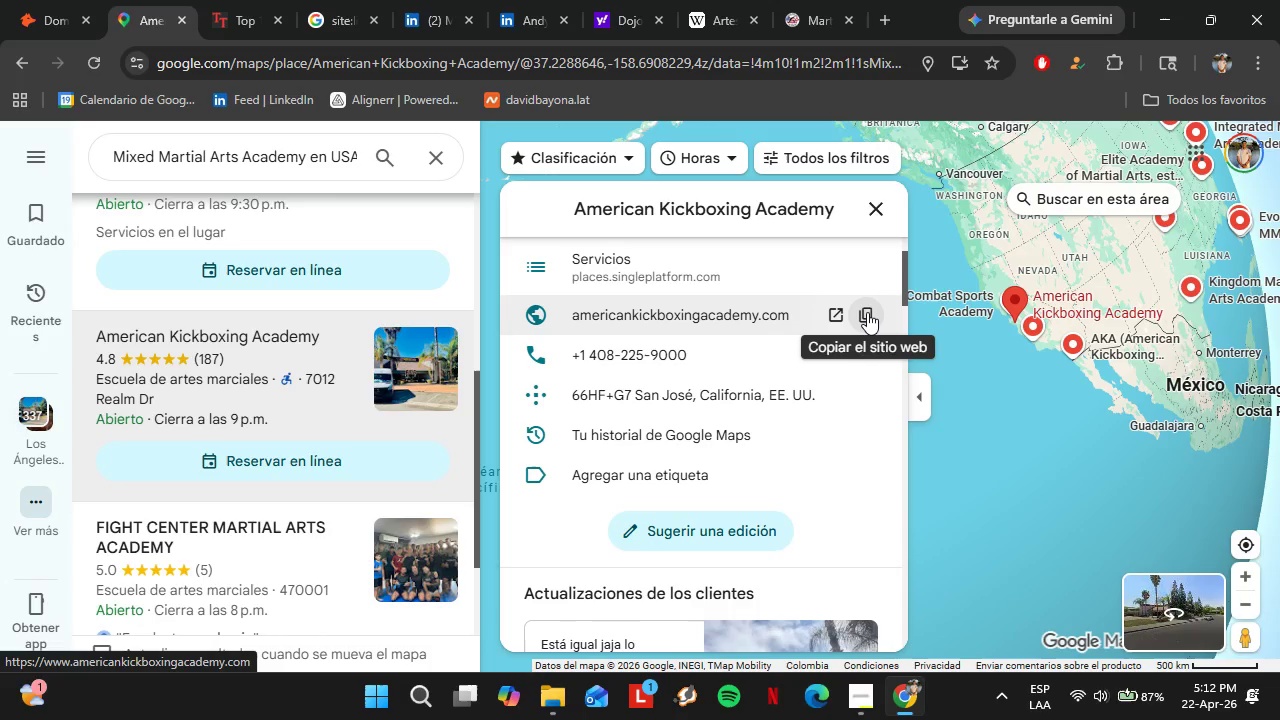 
left_click([867, 312])
 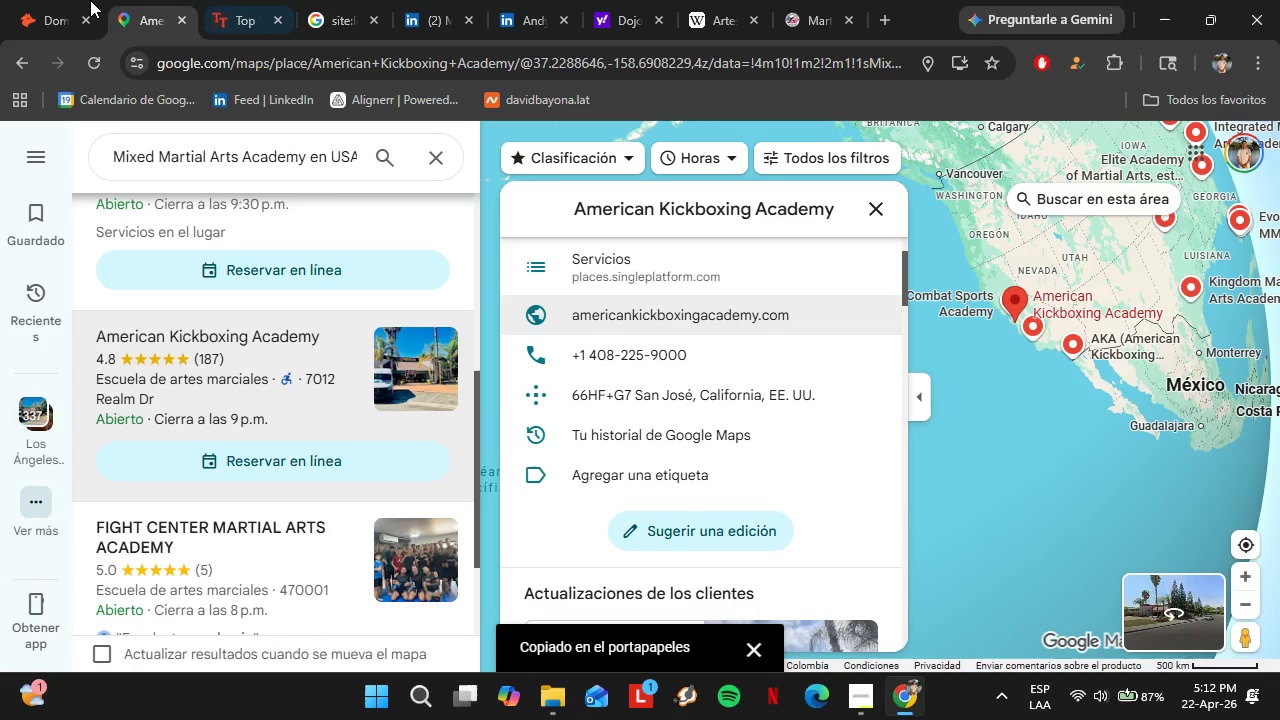 
left_click([36, 0])
 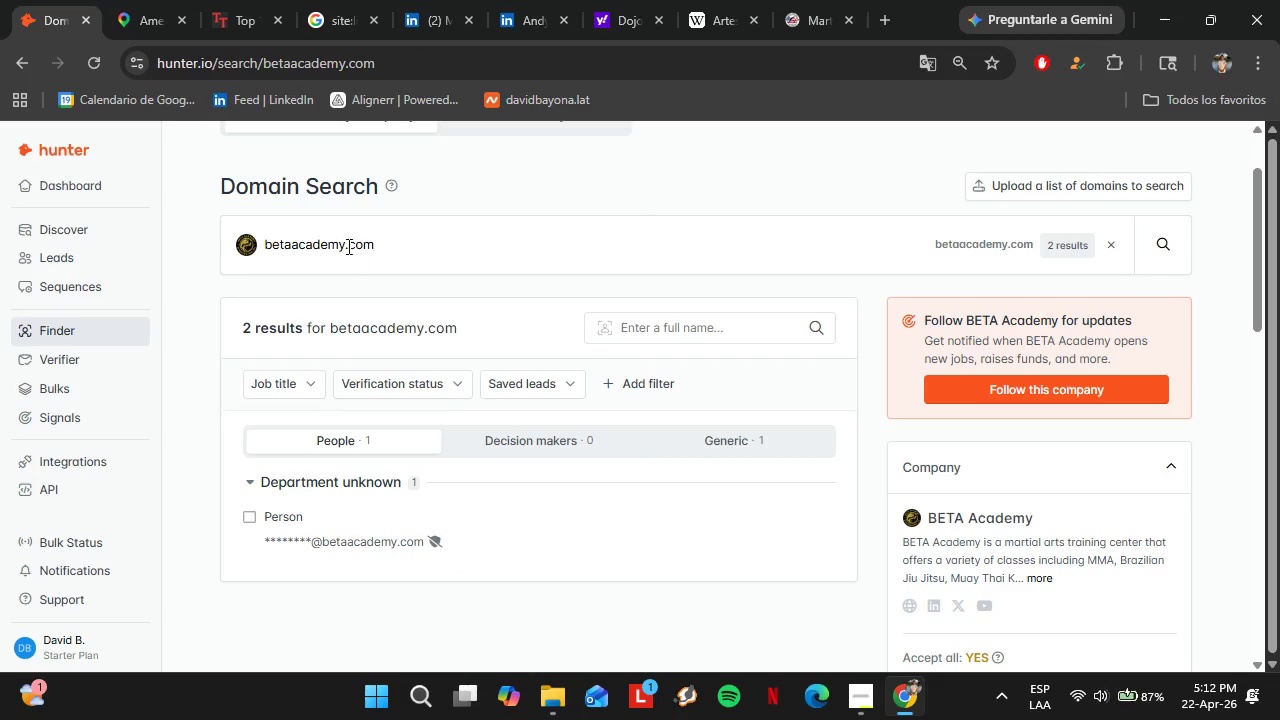 
double_click([347, 244])
 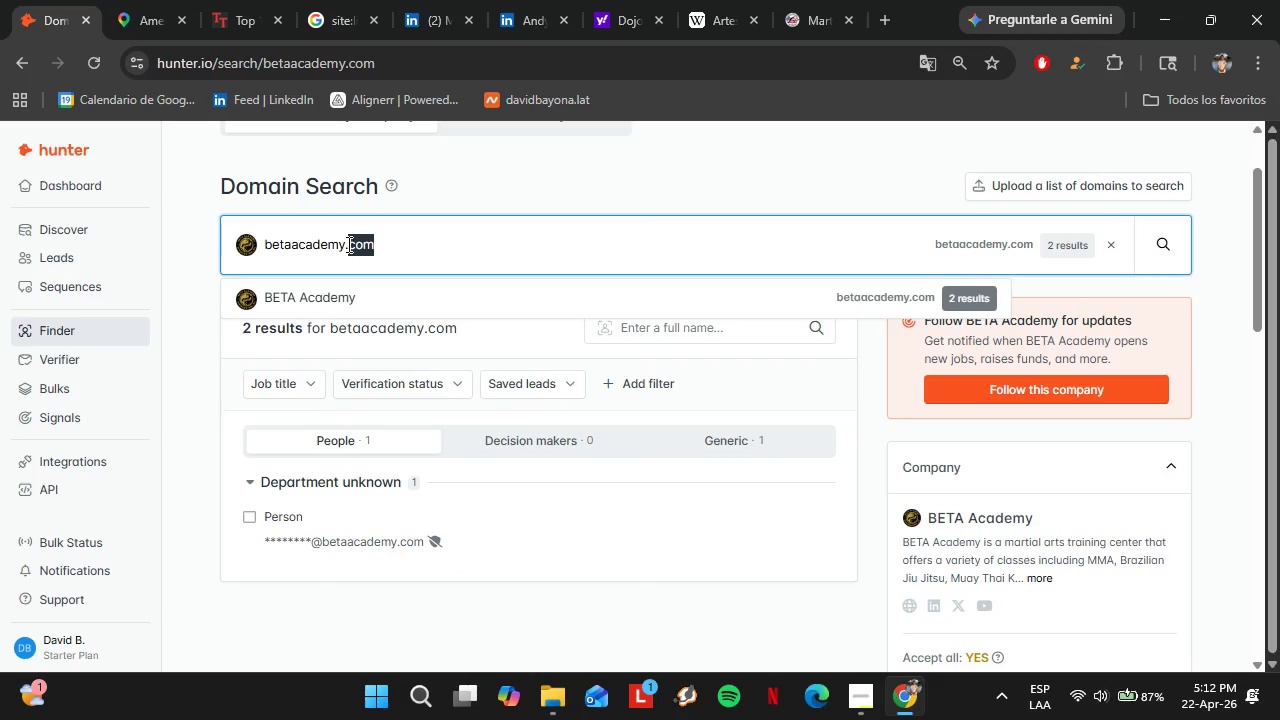 
triple_click([347, 244])
 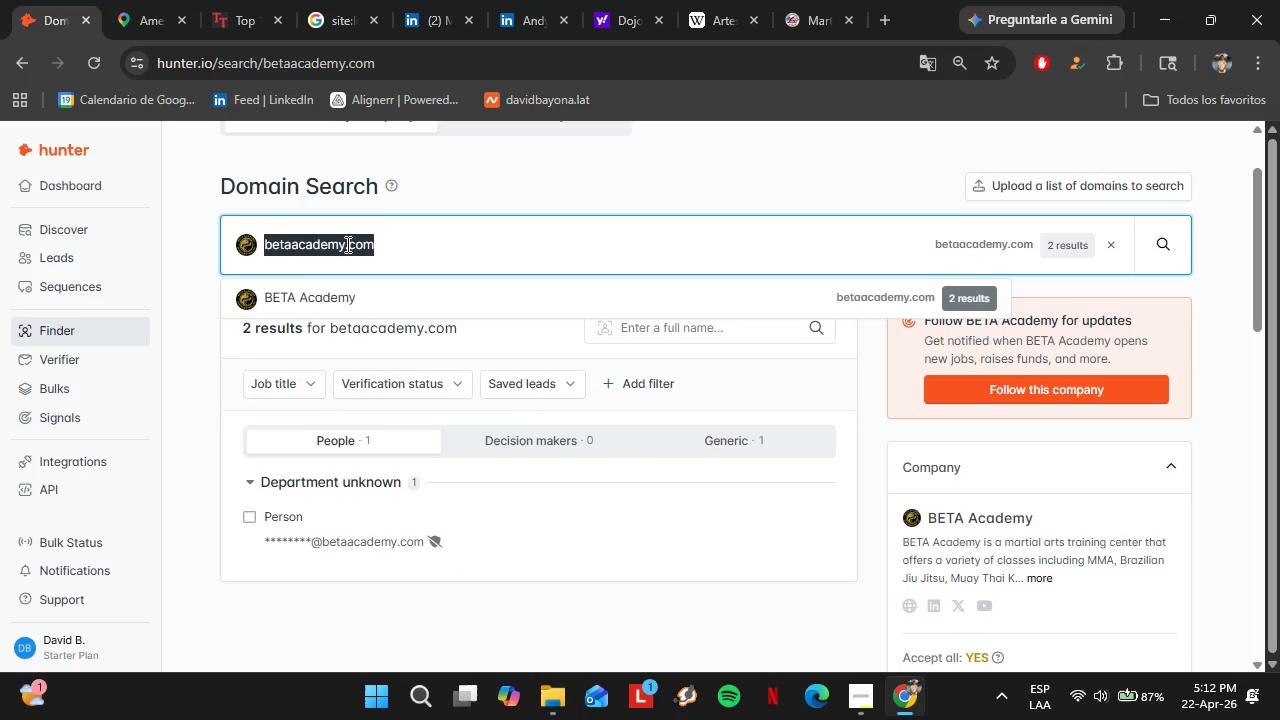 
key(Control+V)
 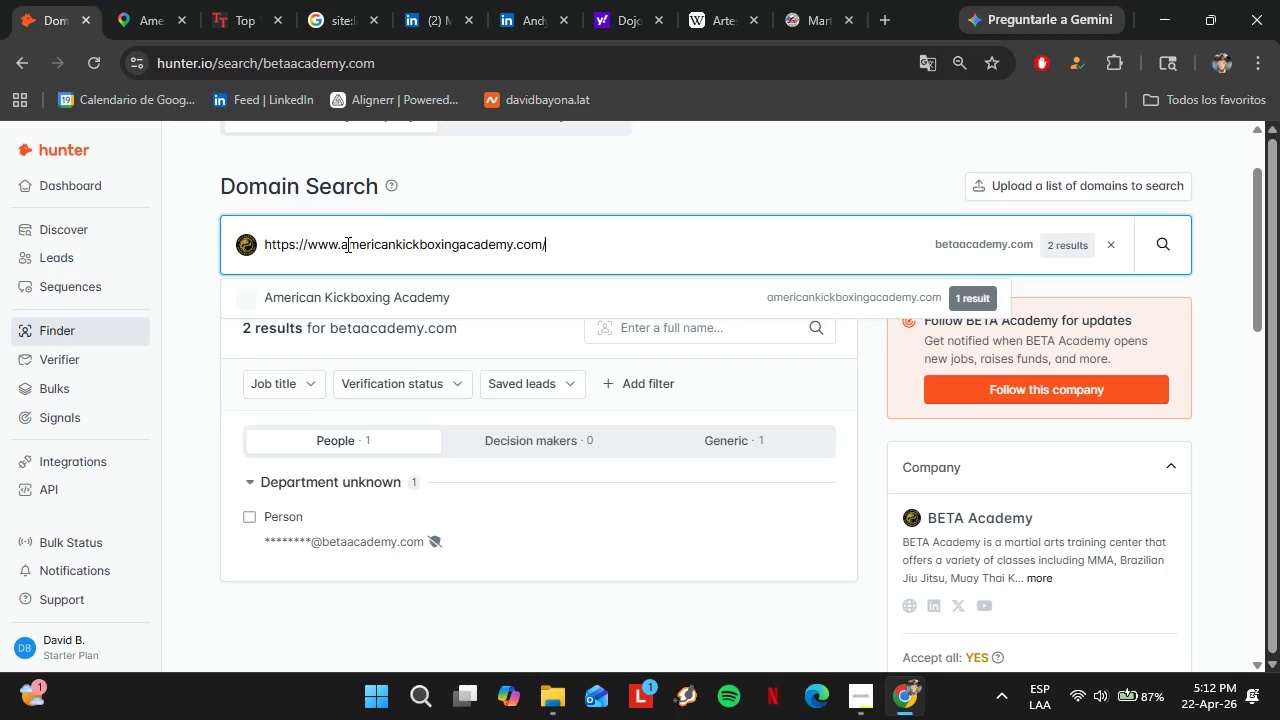 
key(Enter)
 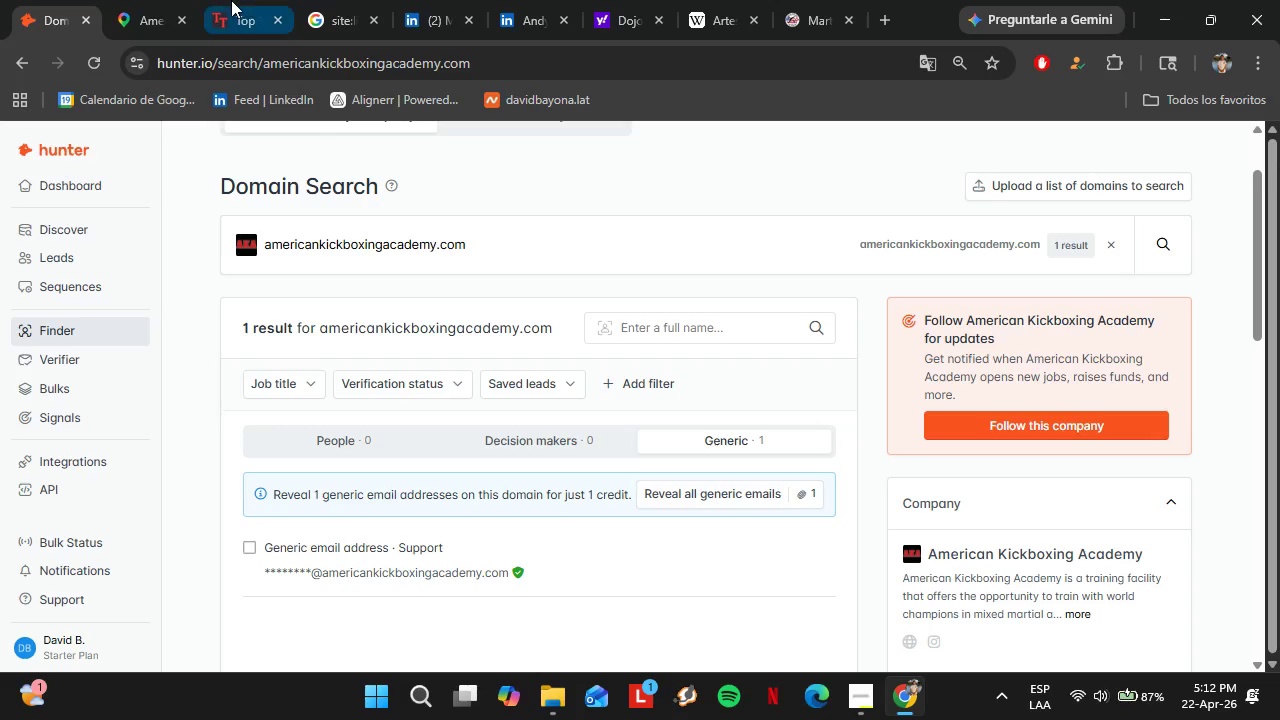 
left_click([155, 0])
 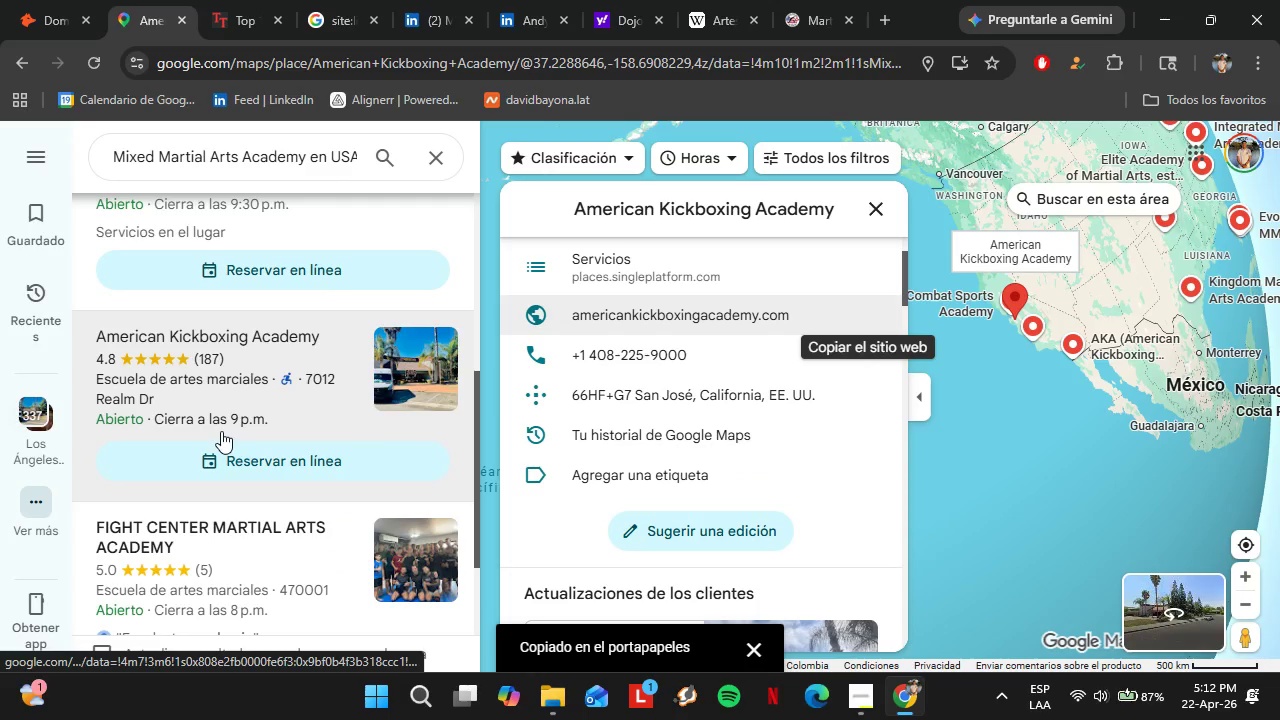 
left_click([234, 550])
 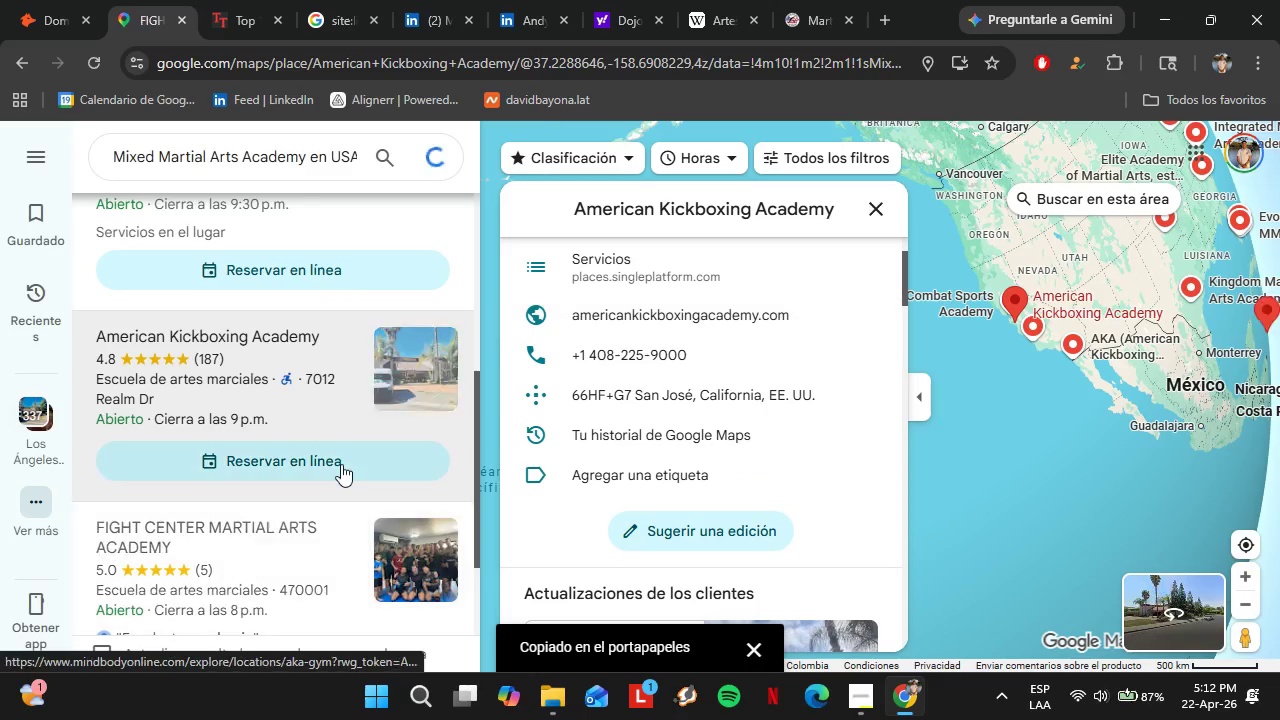 
scroll: coordinate [841, 534], scroll_direction: down, amount: 6.0
 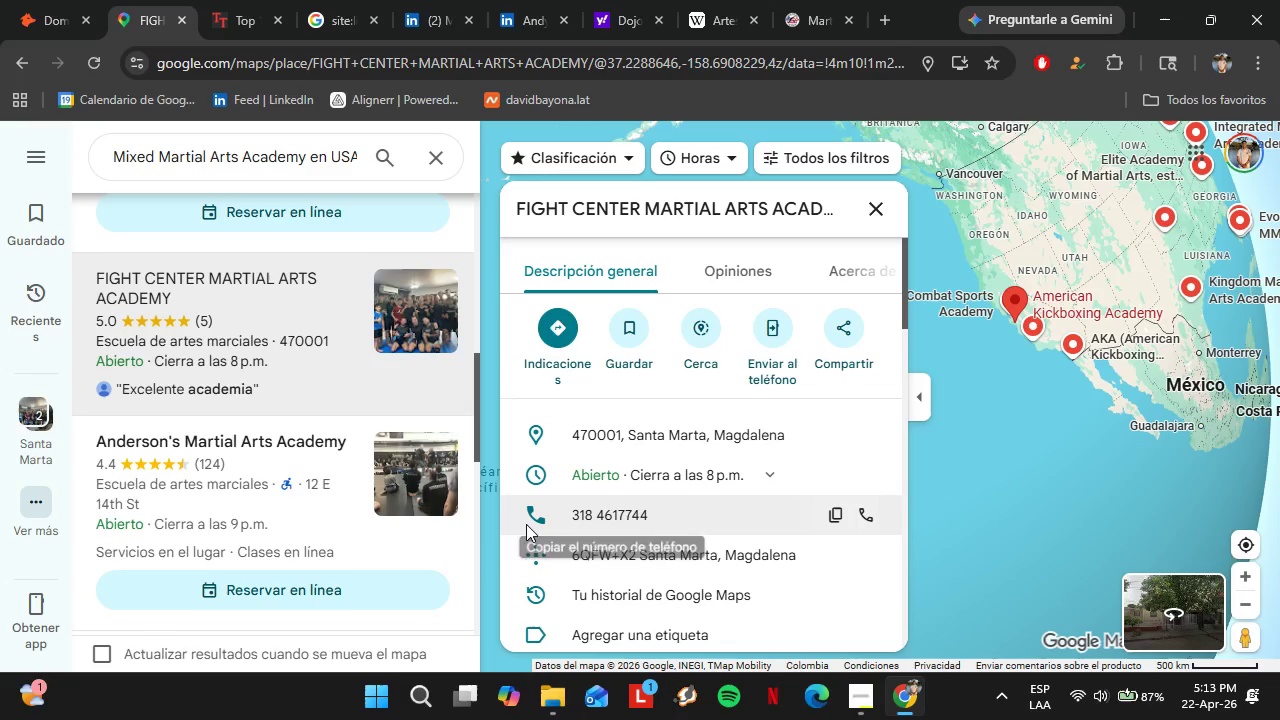 
left_click([217, 502])
 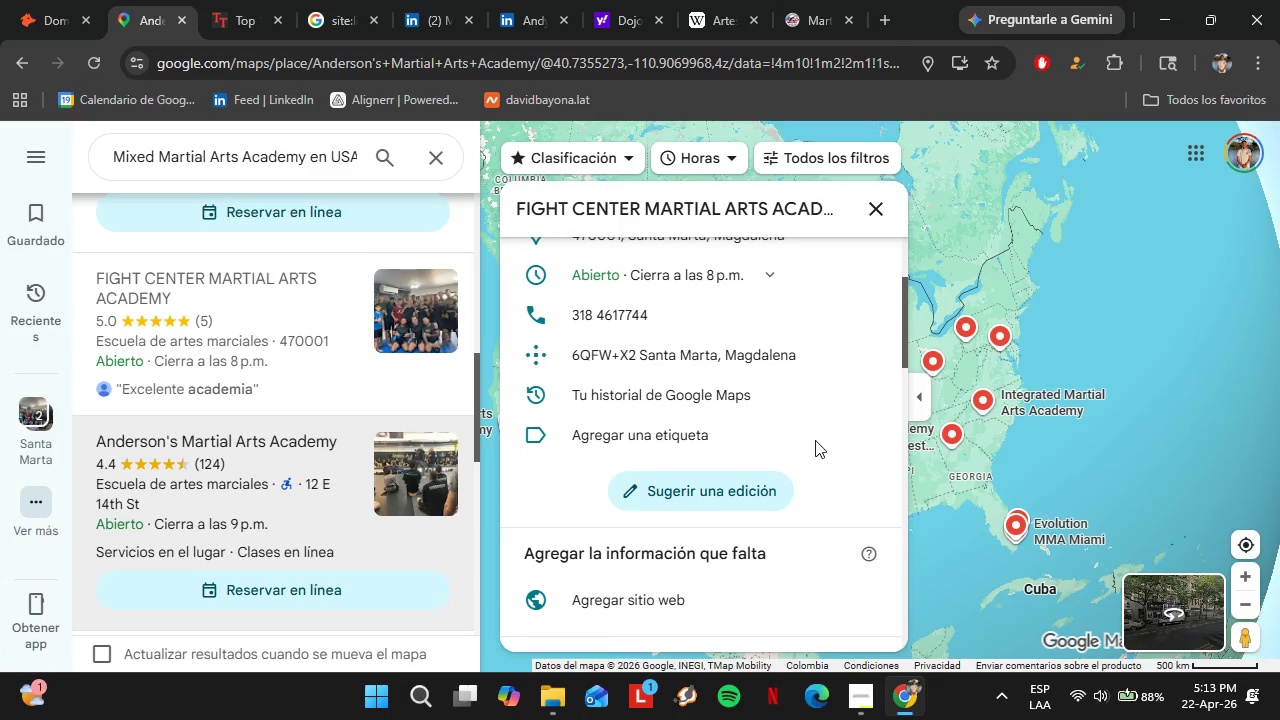 
scroll: coordinate [811, 499], scroll_direction: down, amount: 8.0
 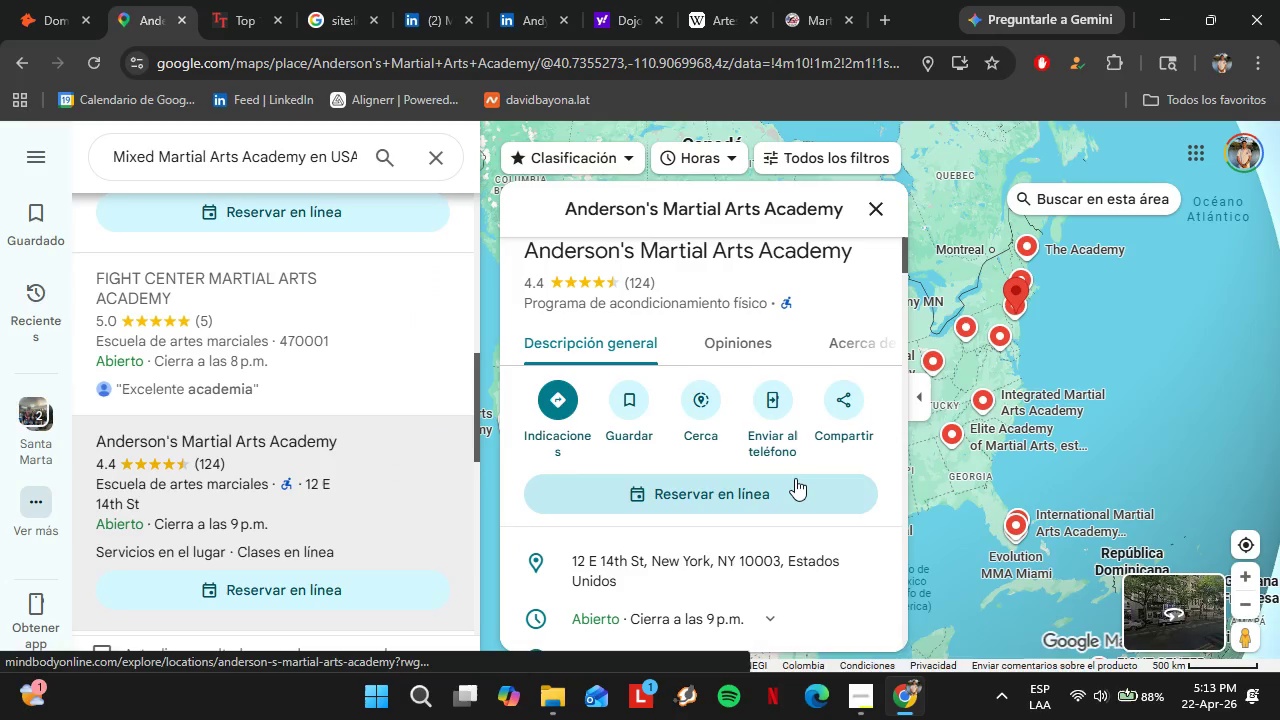 
left_click([870, 364])
 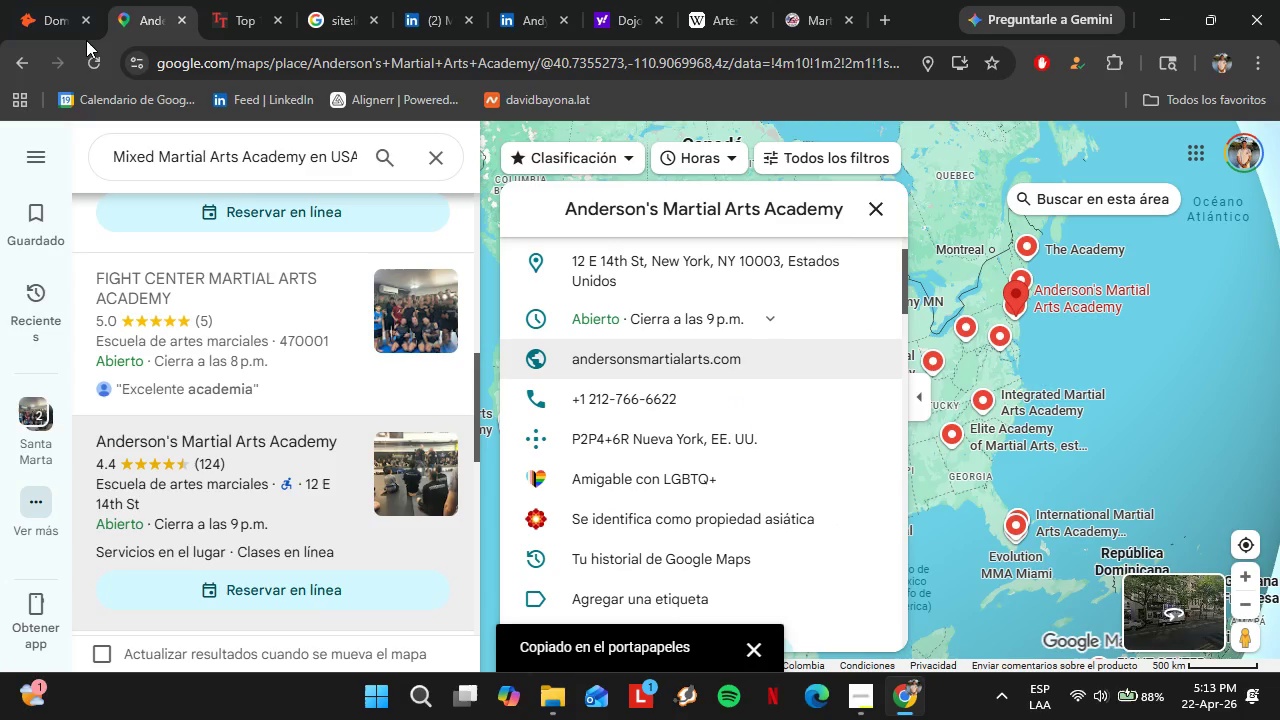 
scroll: coordinate [795, 478], scroll_direction: down, amount: 2.0
 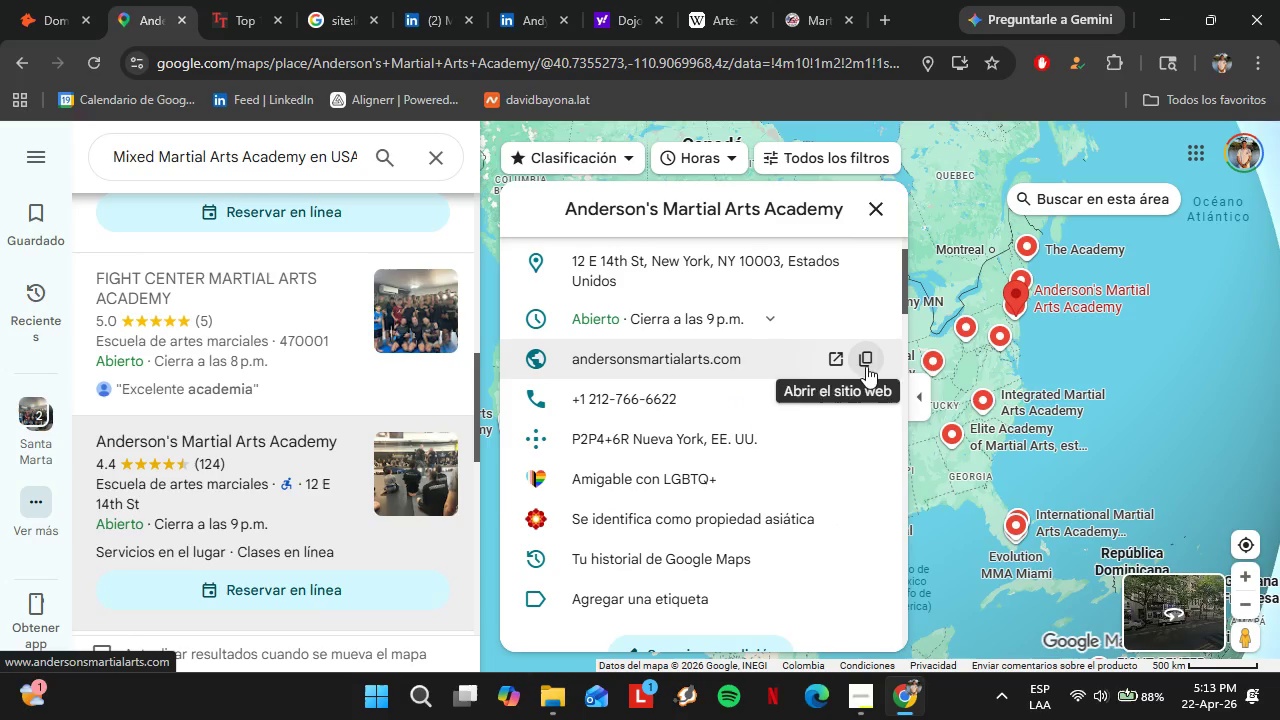 
left_click([46, 6])
 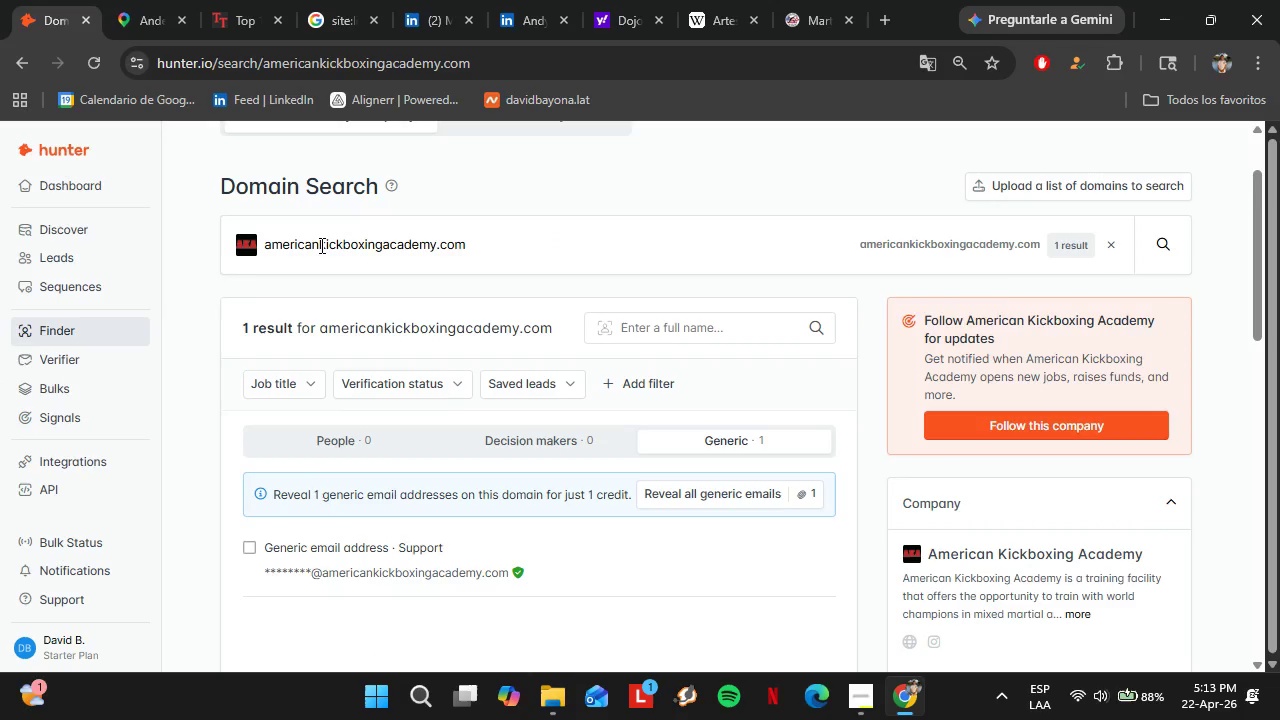 
double_click([320, 245])
 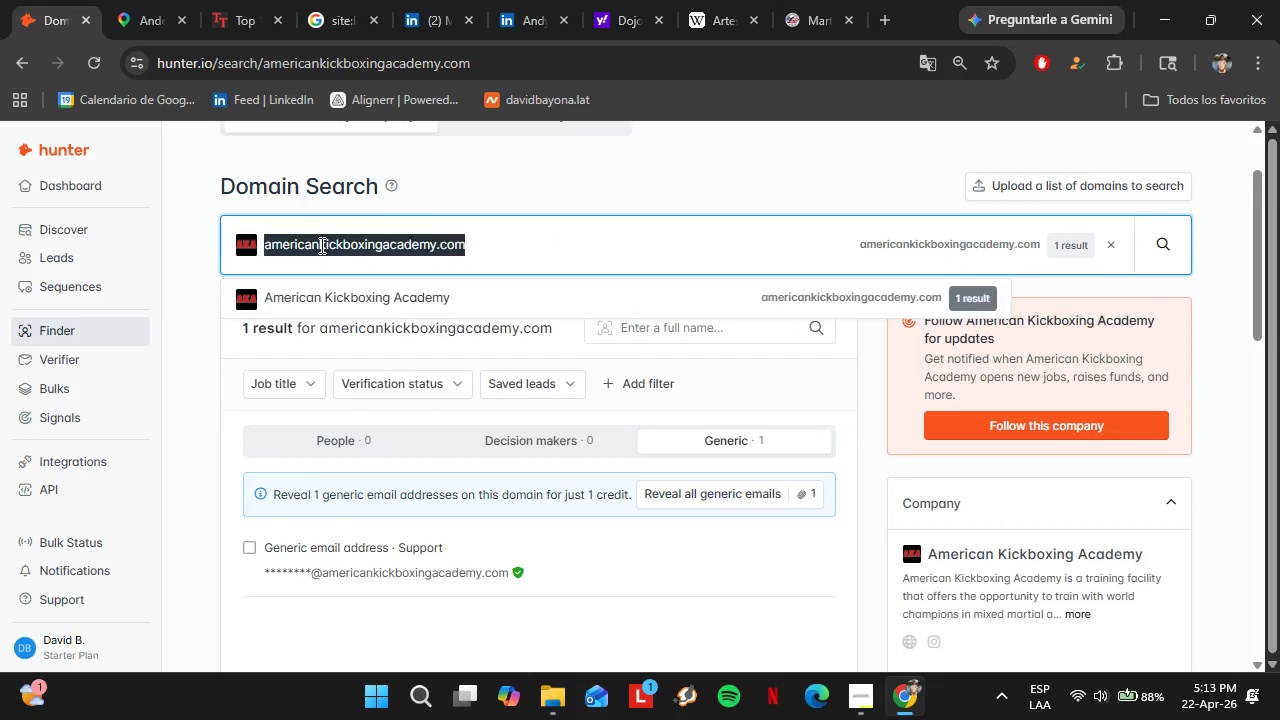 
triple_click([320, 245])
 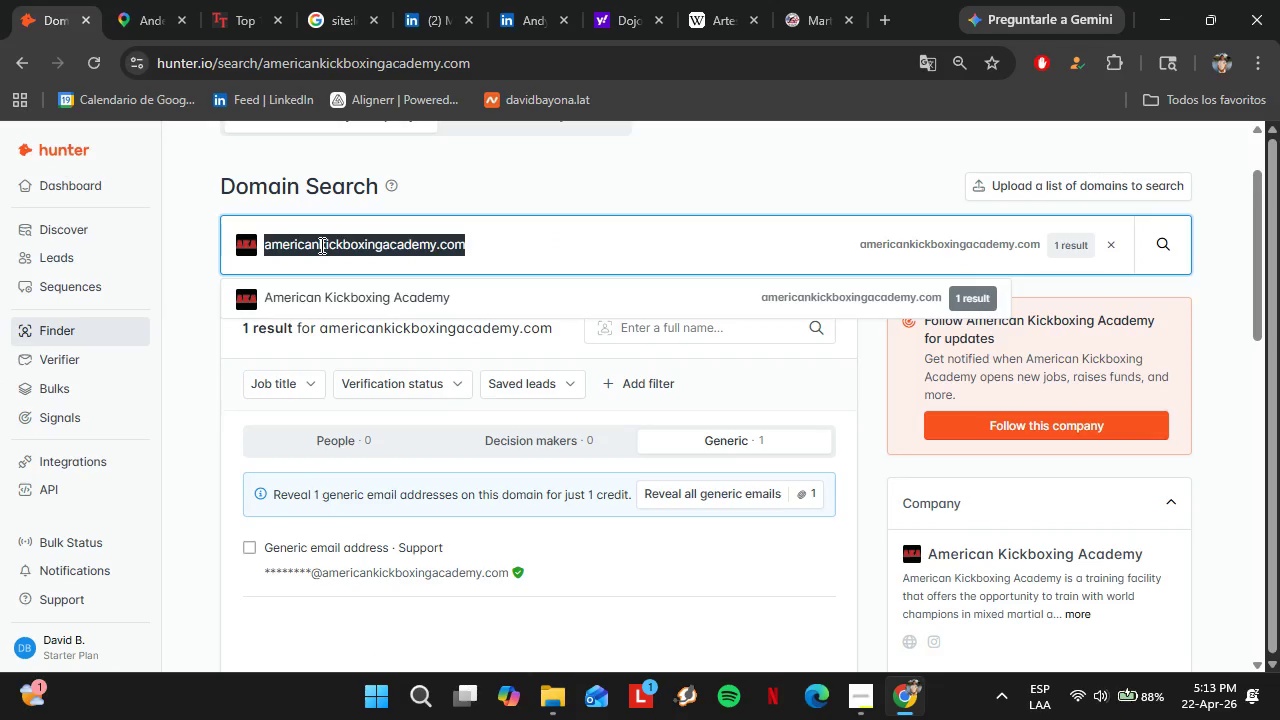 
key(Control+V)
 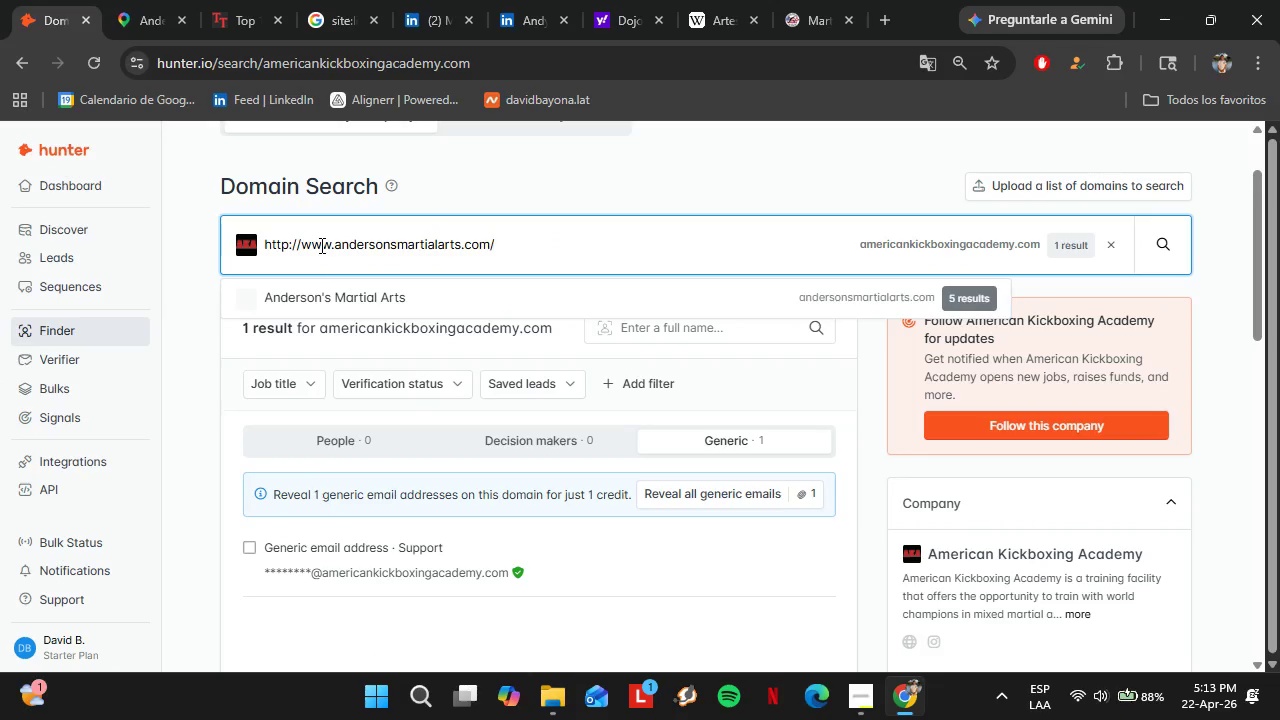 
key(Enter)
 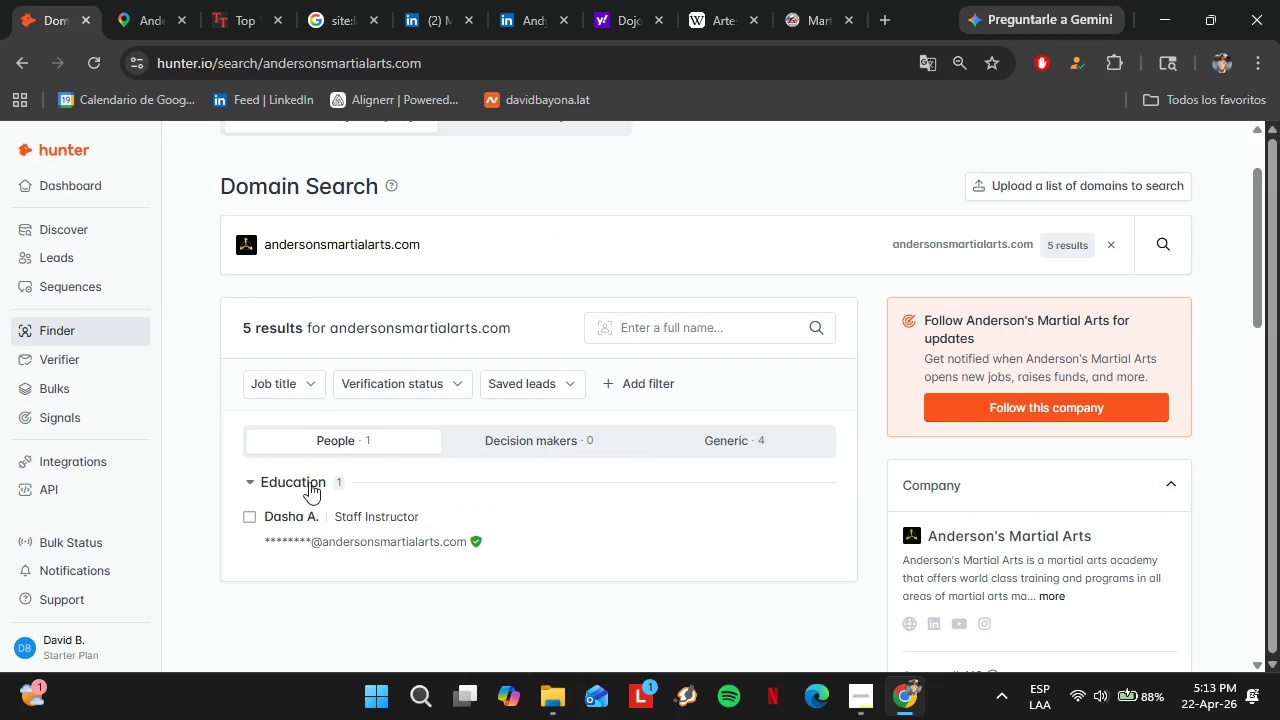 
left_click([113, 0])
 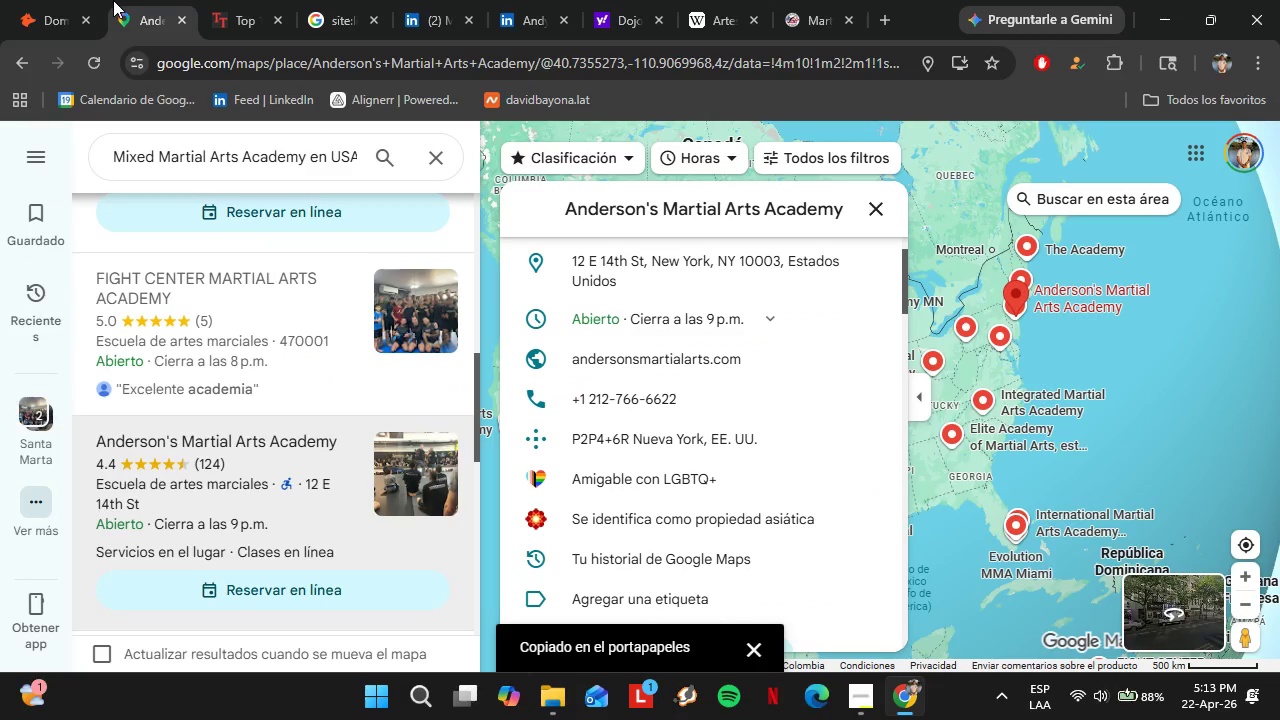 
left_click([47, 5])
 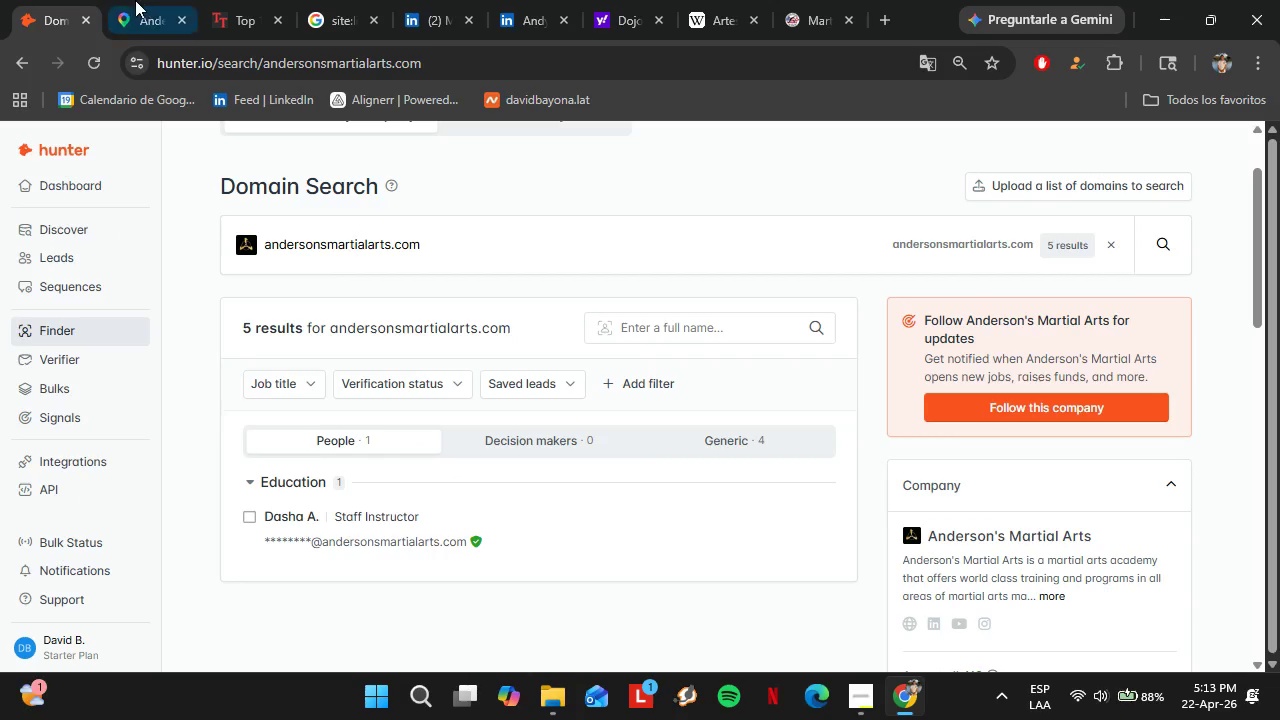 
scroll: coordinate [235, 316], scroll_direction: down, amount: 1.0
 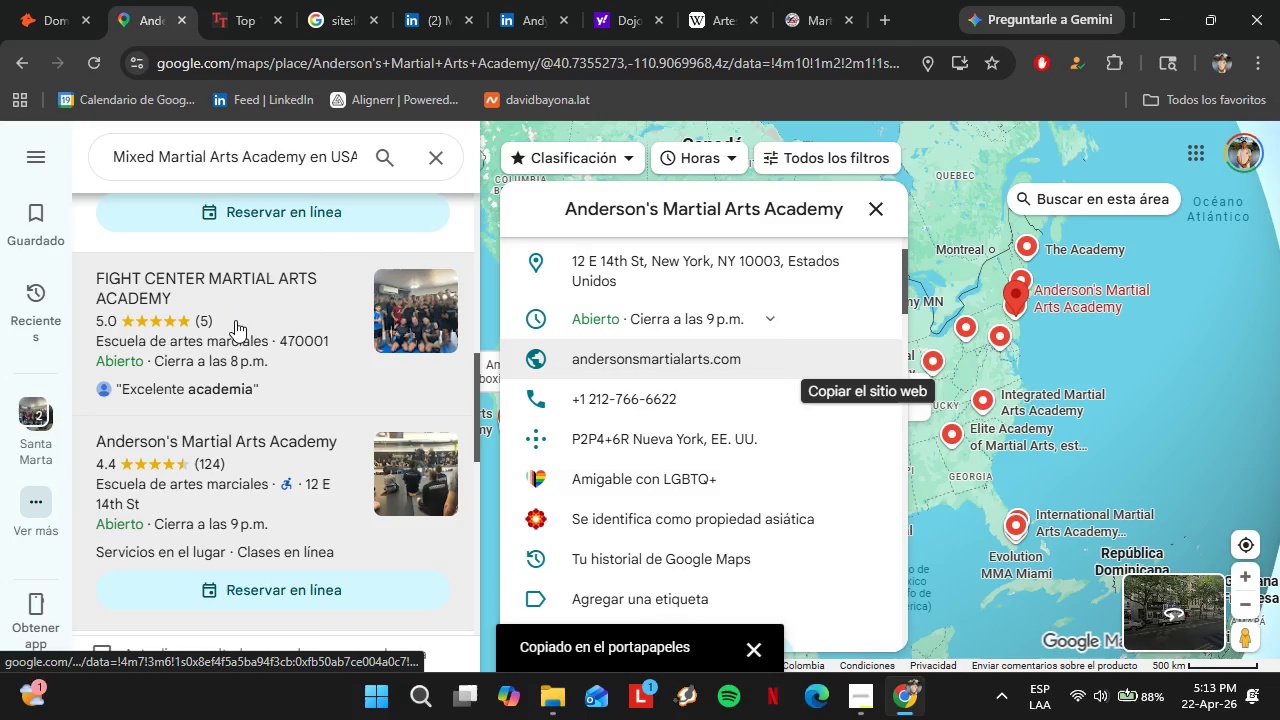 
left_click([135, 0])
 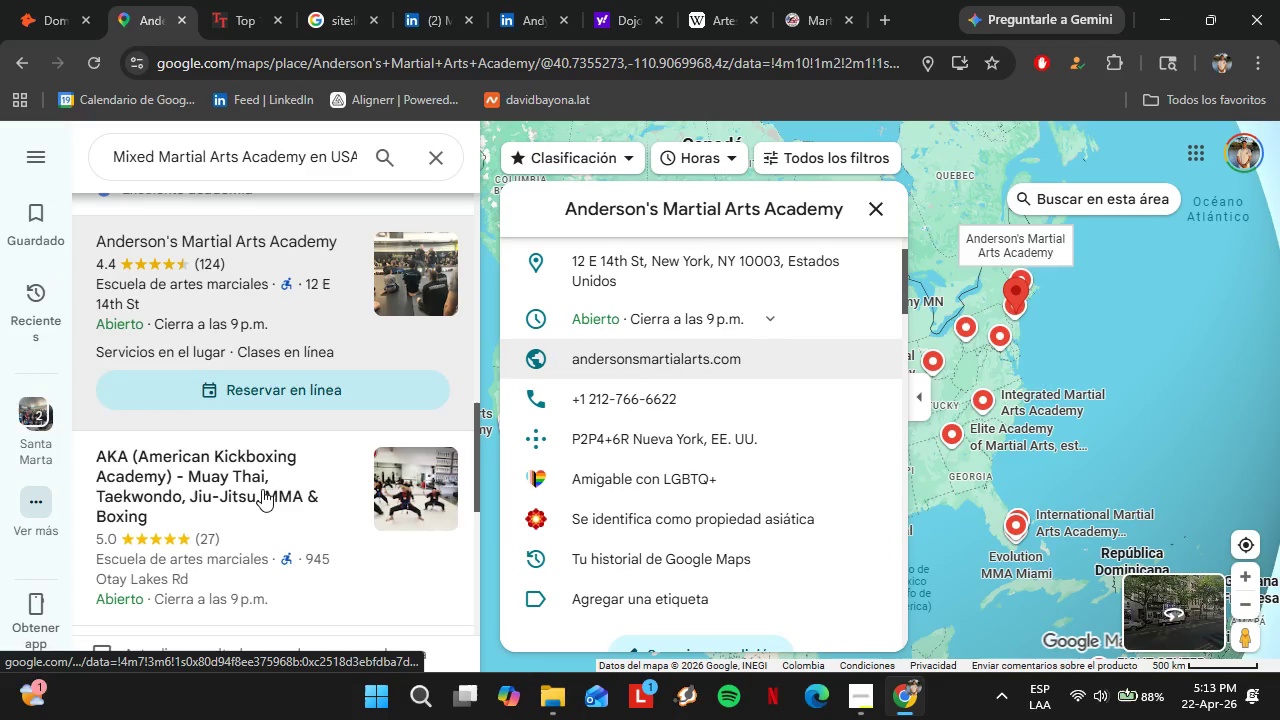 
scroll: coordinate [235, 320], scroll_direction: down, amount: 1.0
 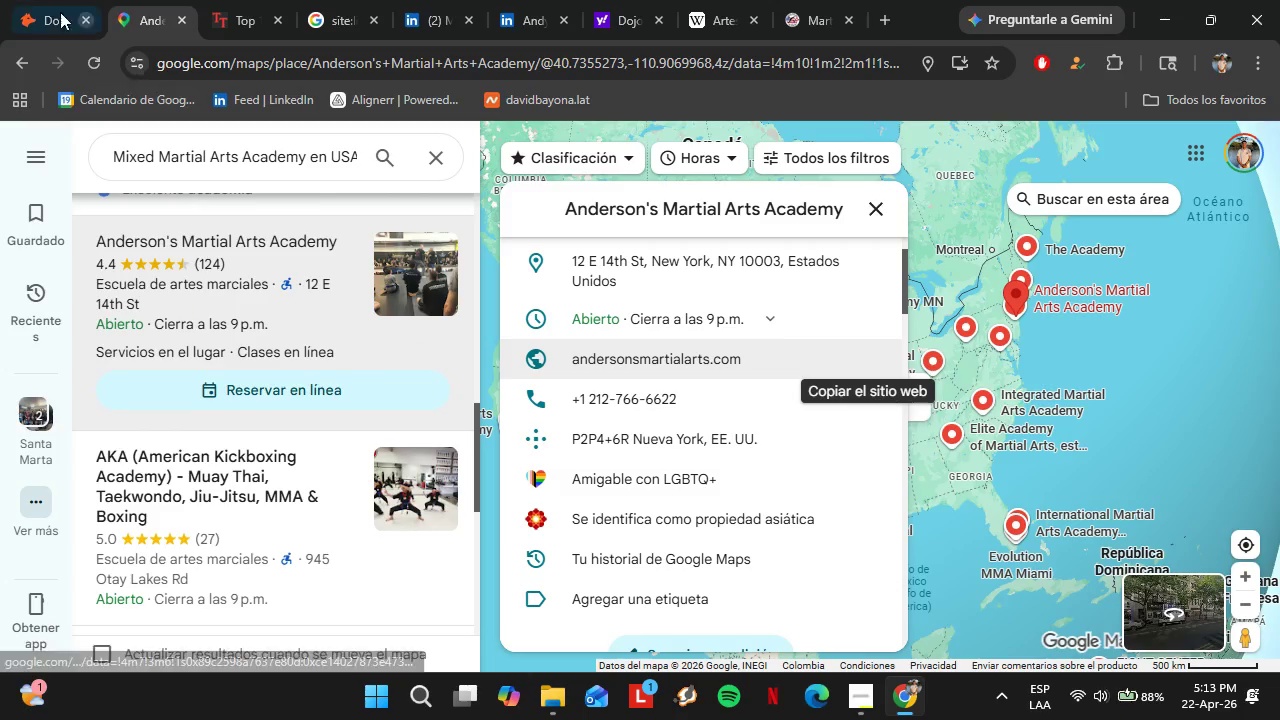 
left_click([224, 510])
 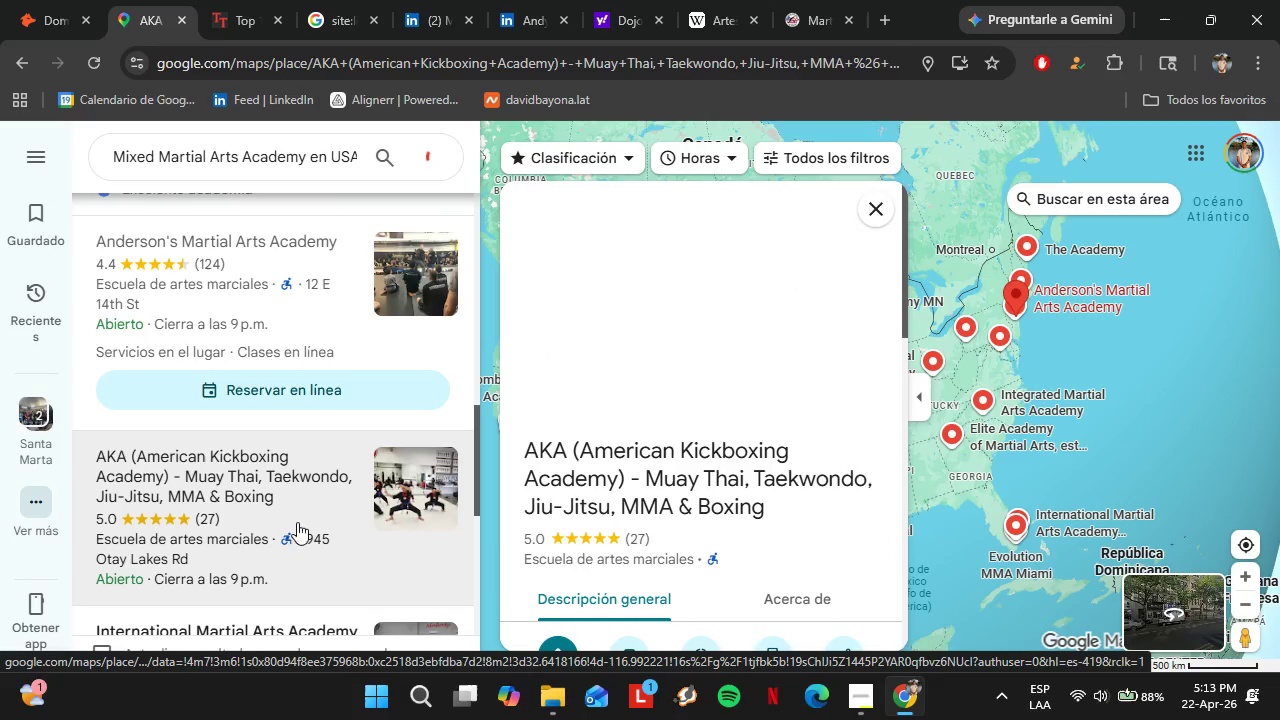 
scroll: coordinate [677, 485], scroll_direction: down, amount: 3.0
 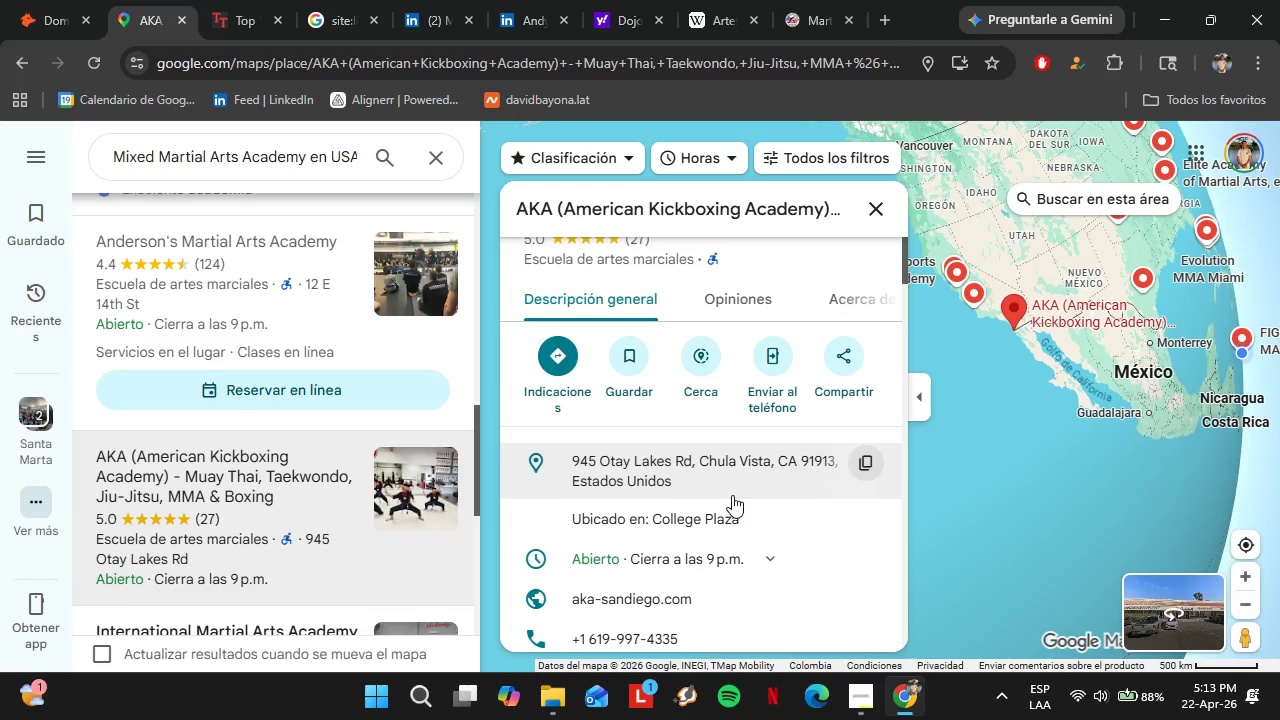 
wait(5.29)
 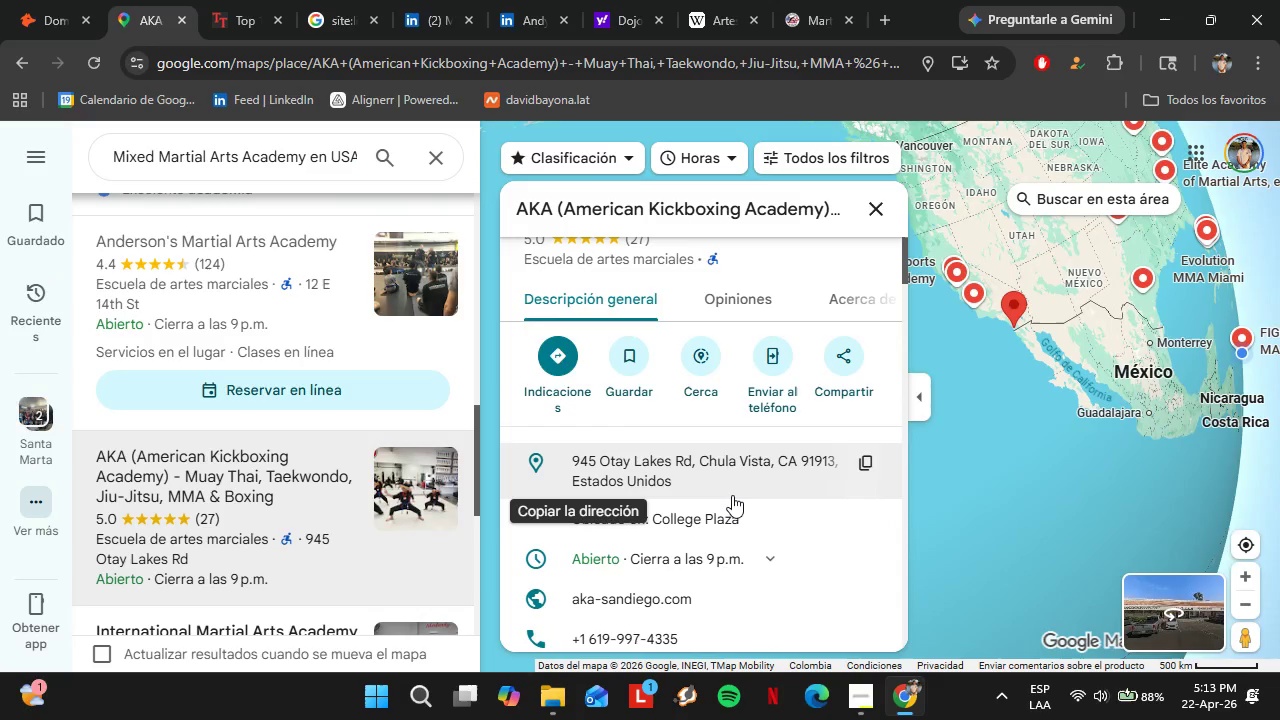 
left_click([45, 0])
 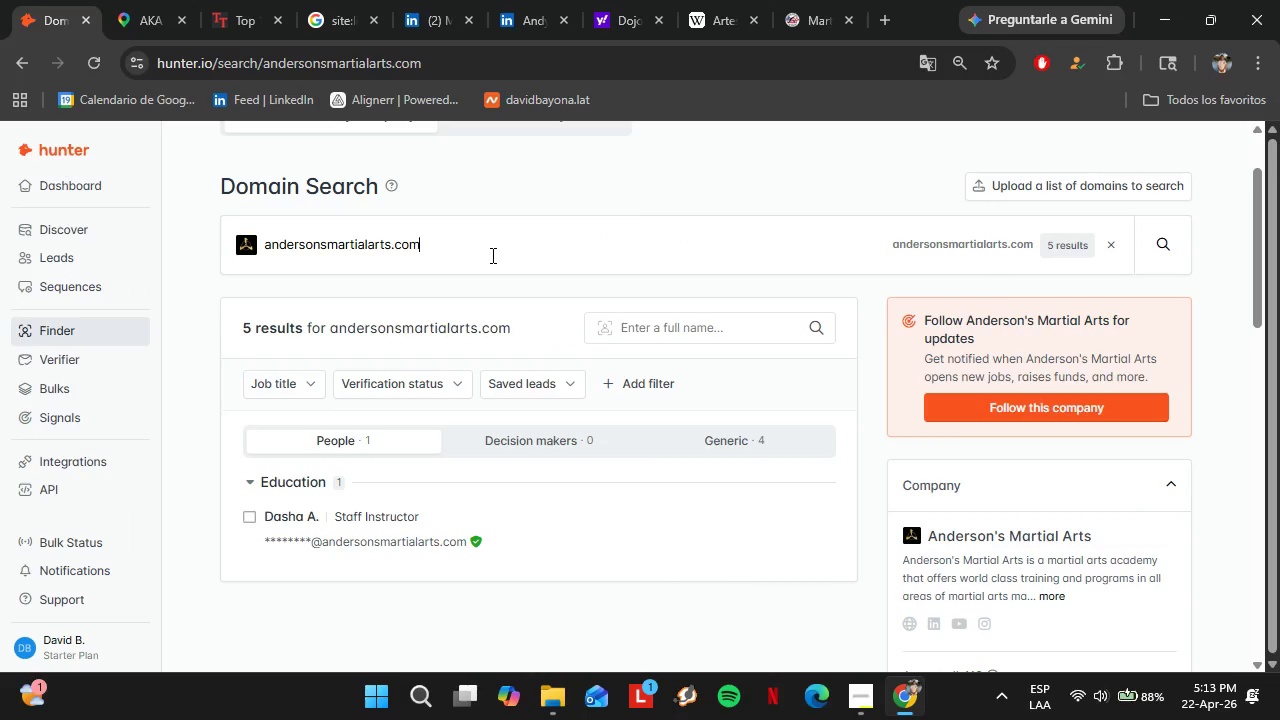 
double_click([491, 254])
 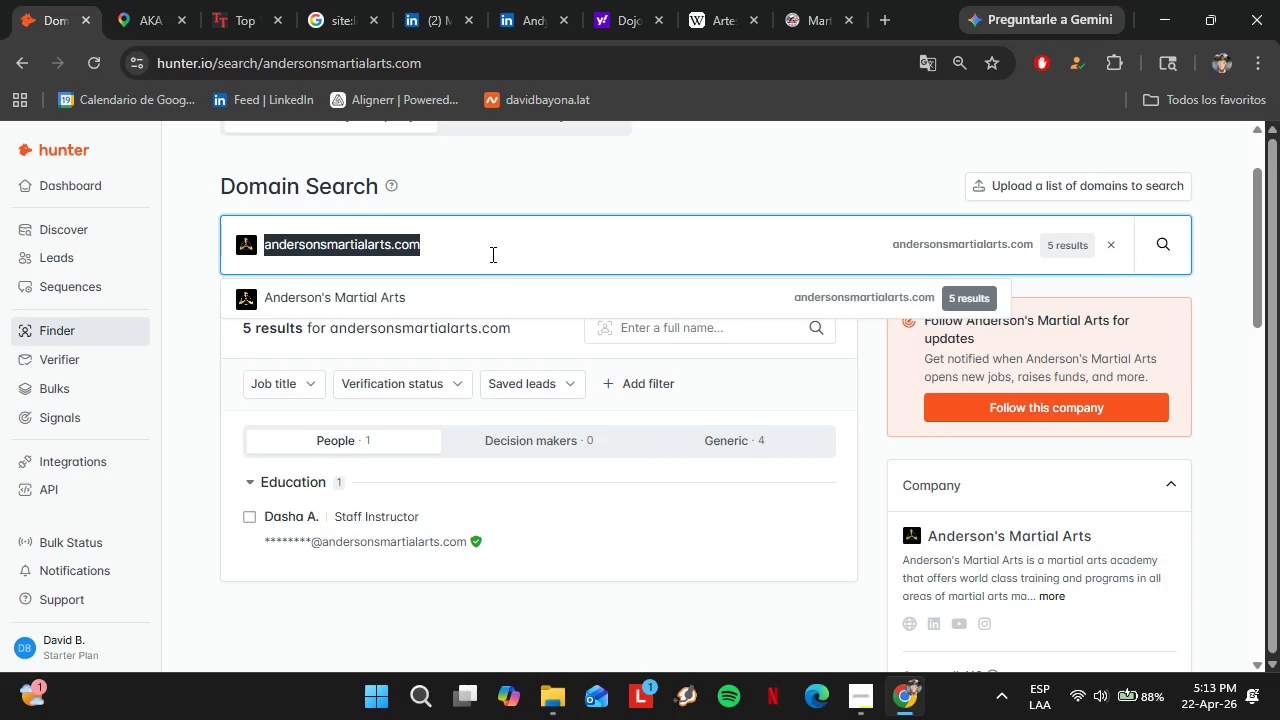 
triple_click([491, 254])
 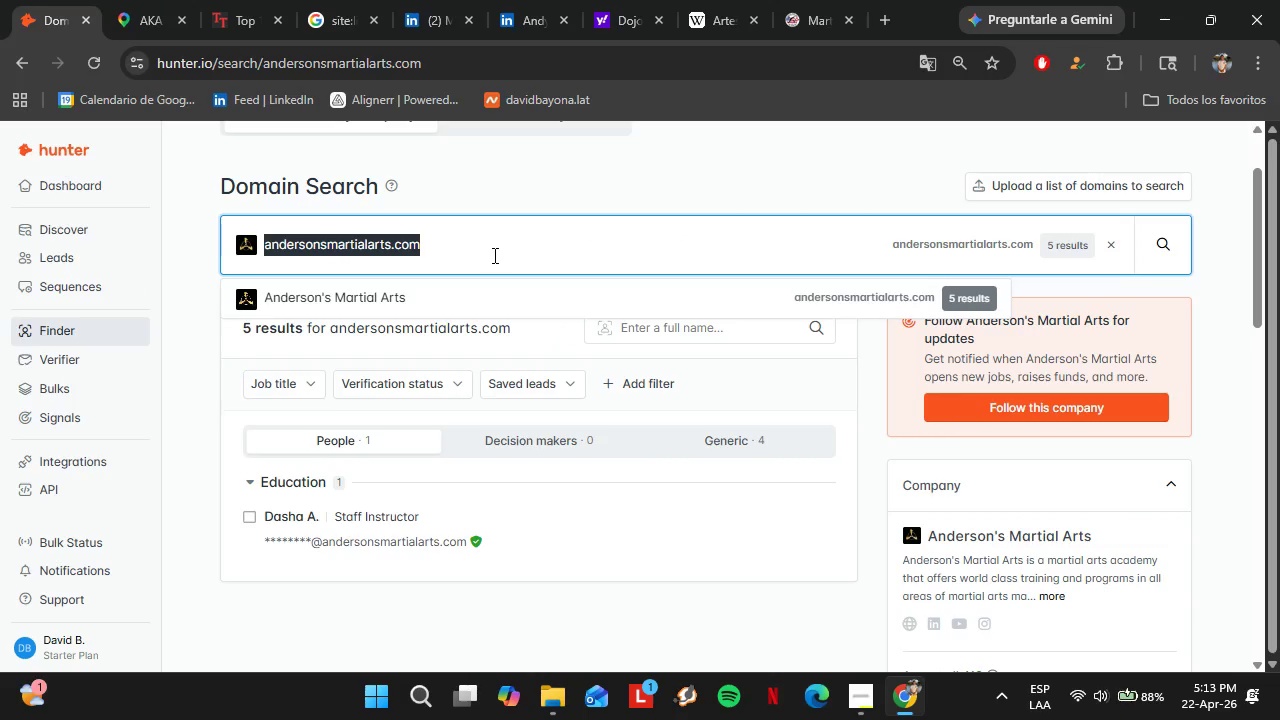 
key(Control+V)
 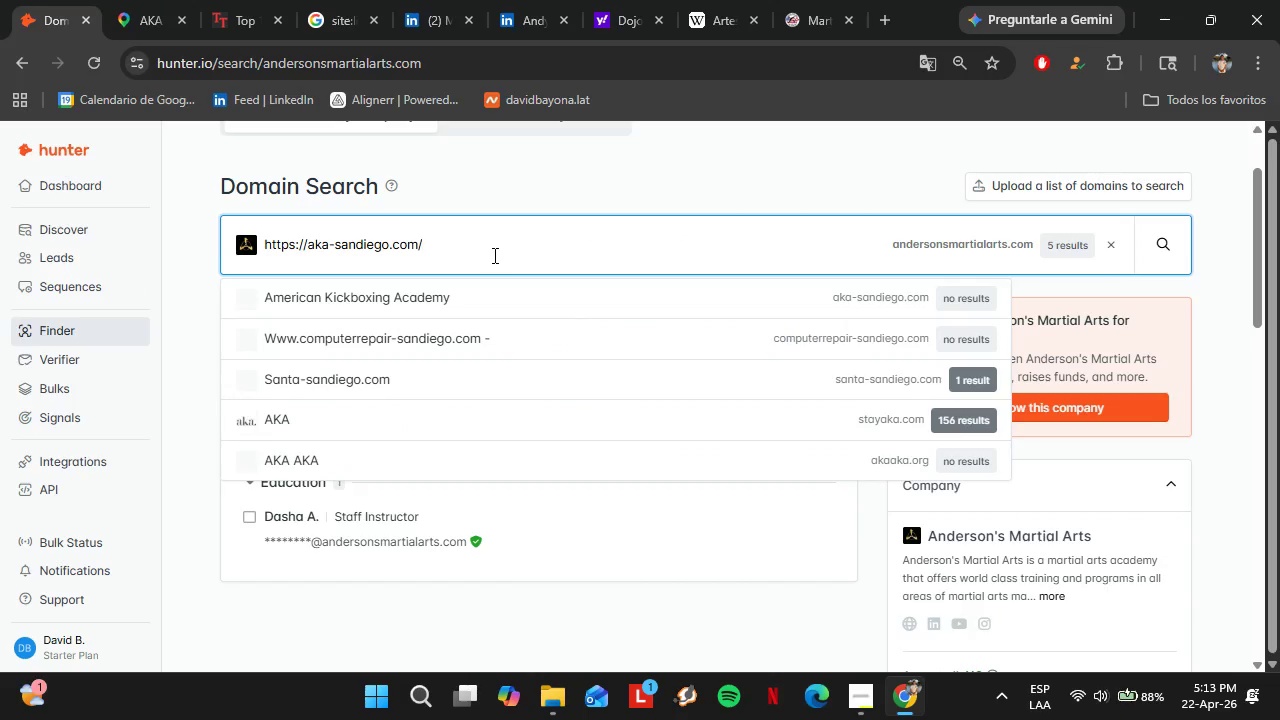 
key(Enter)
 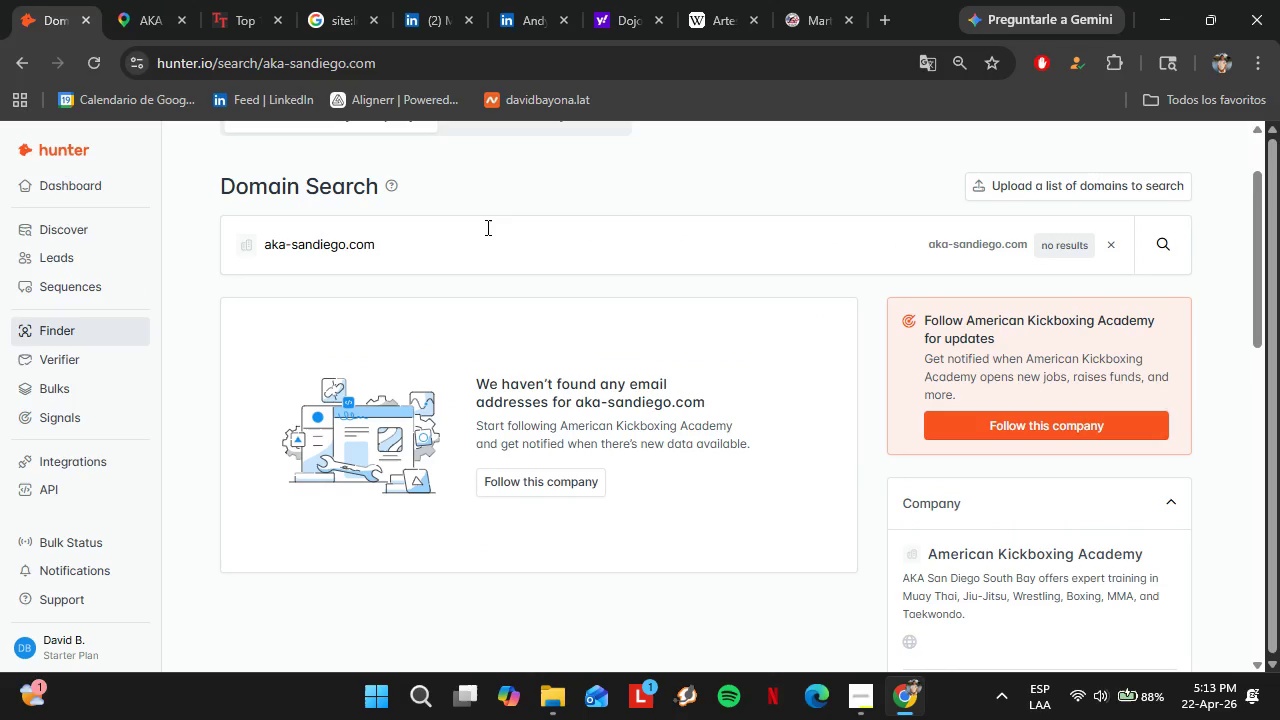 
left_click([114, 0])
 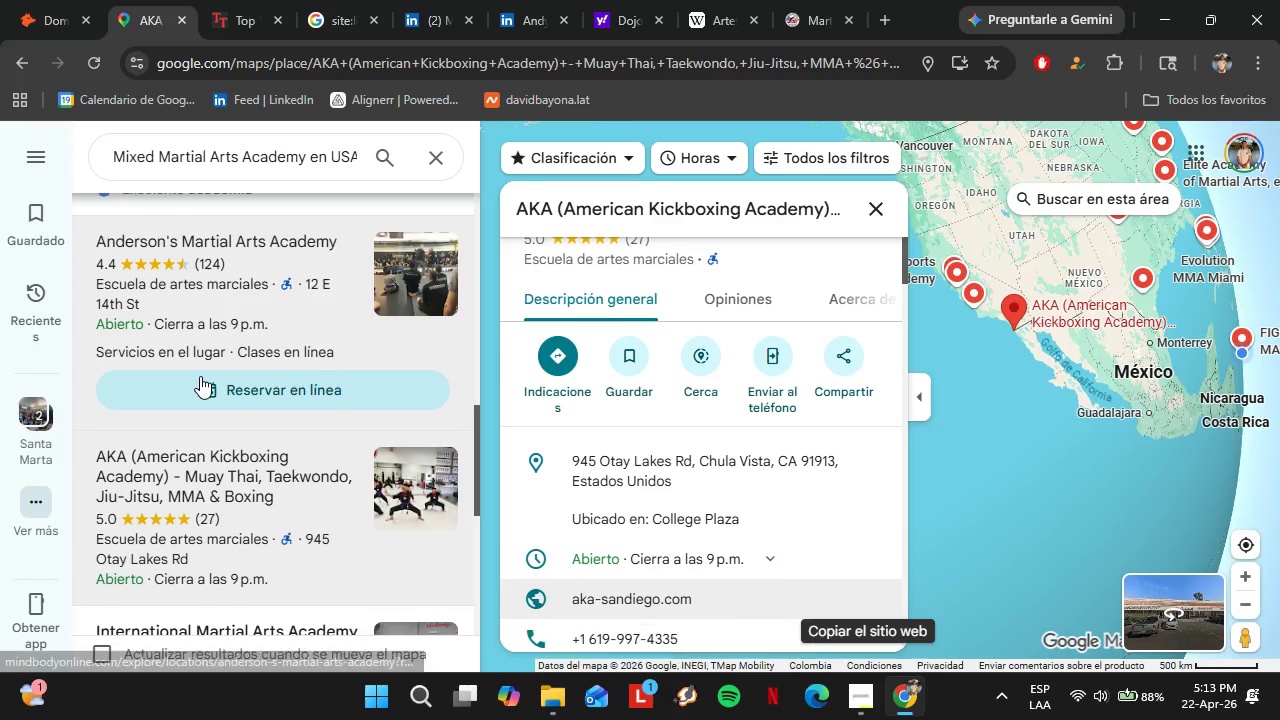 
left_click([208, 465])
 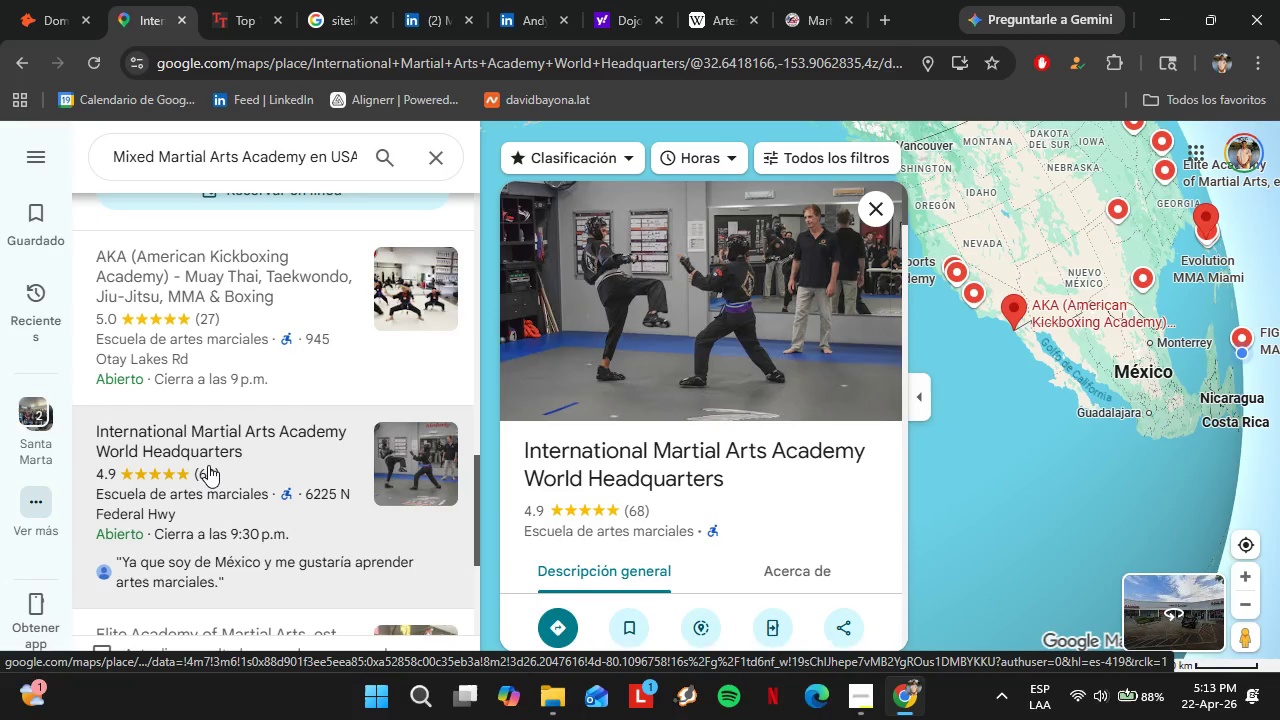 
scroll: coordinate [820, 461], scroll_direction: down, amount: 4.0
 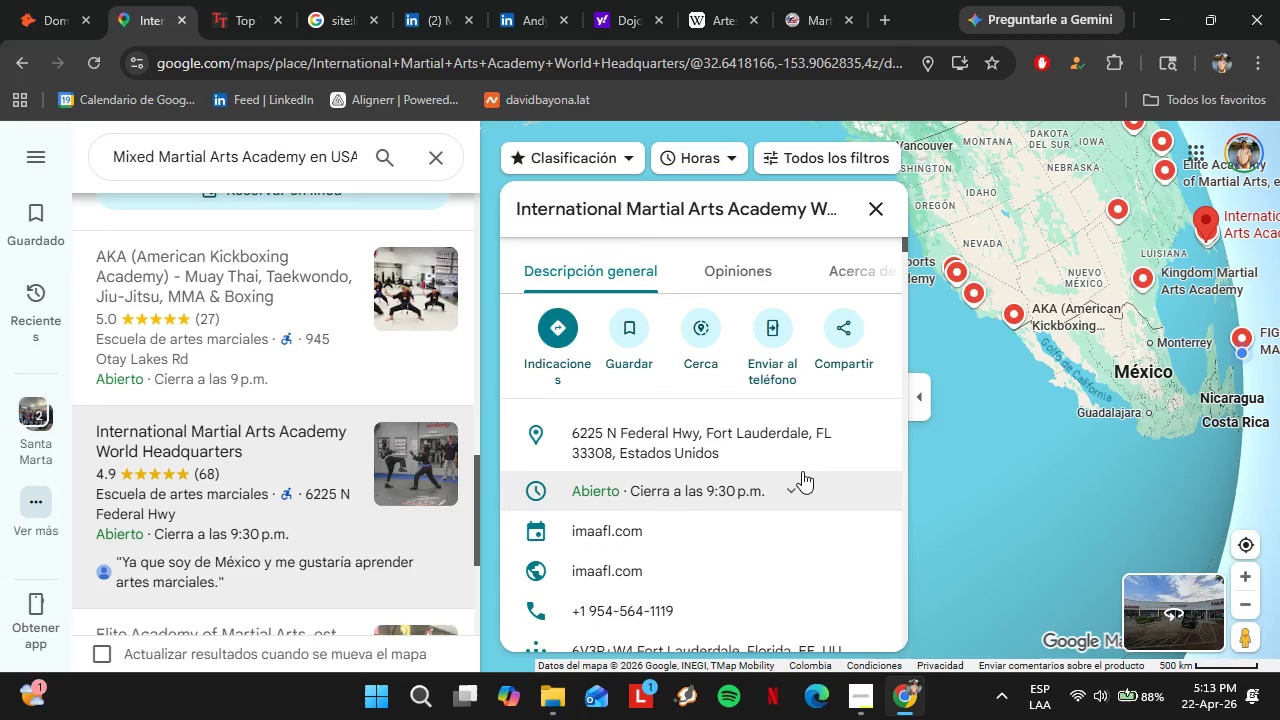 
left_click([28, 0])
 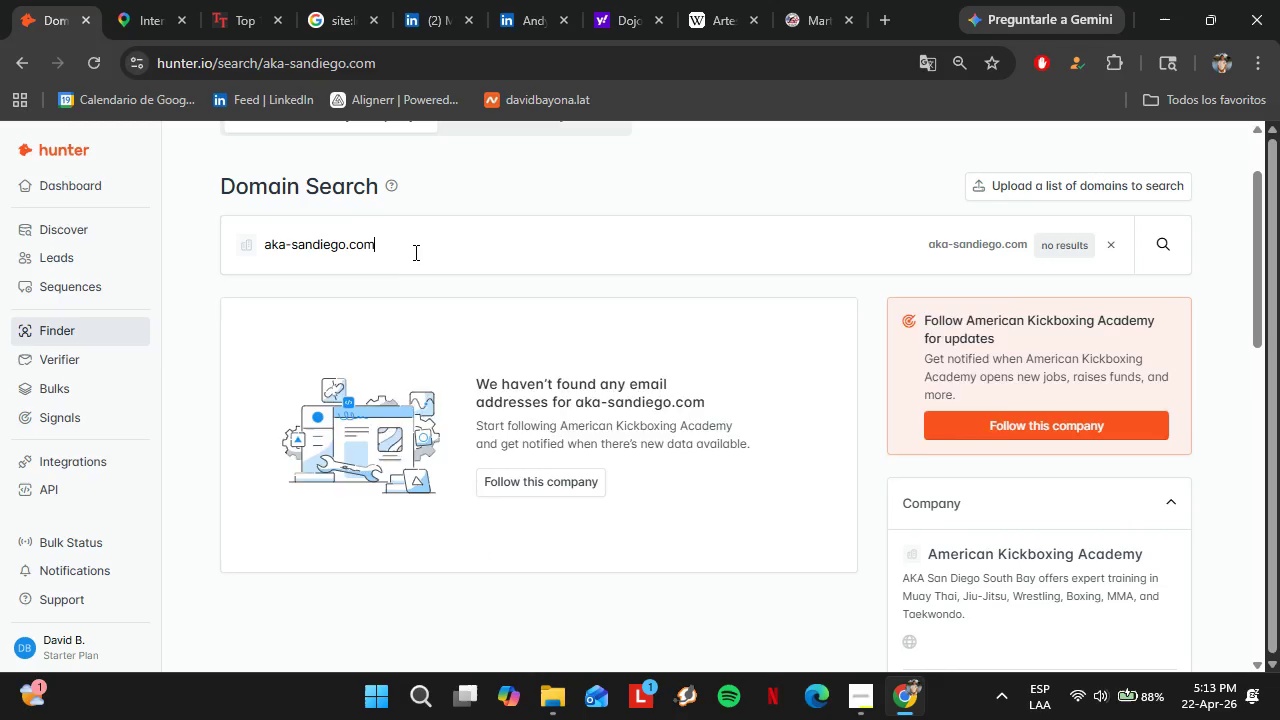 
scroll: coordinate [802, 471], scroll_direction: down, amount: 1.0
 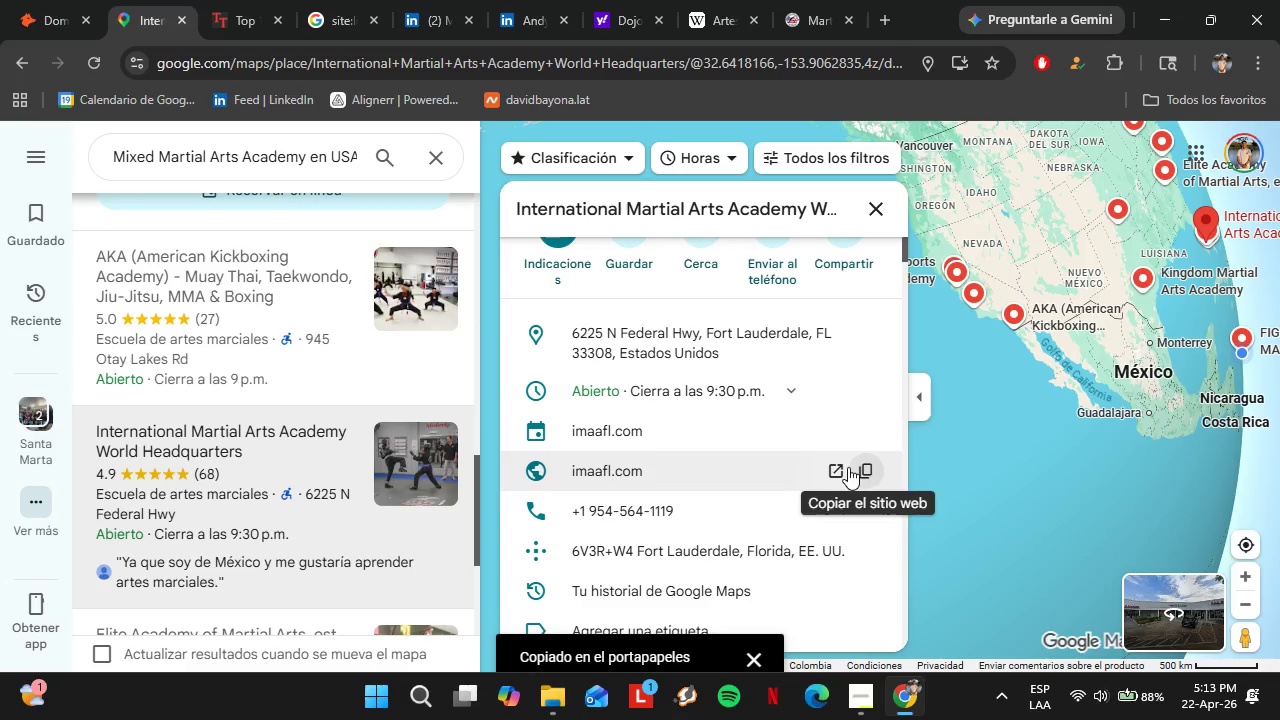 
double_click([412, 250])
 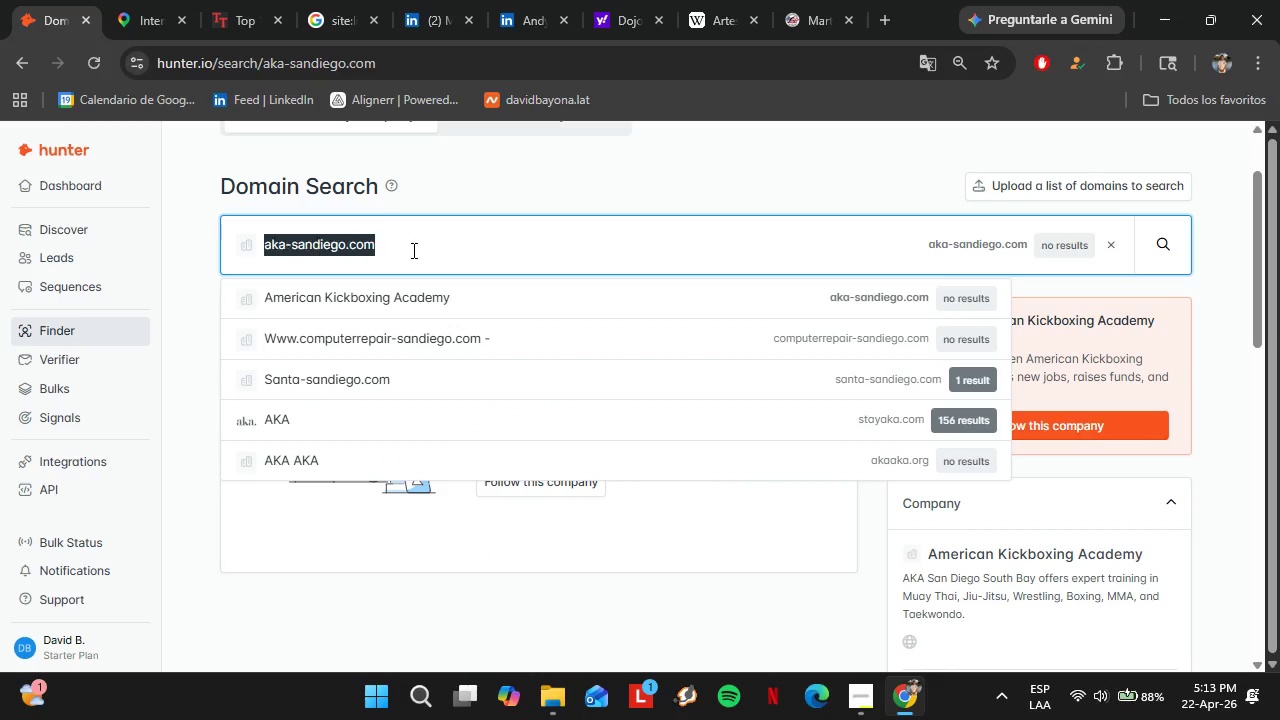 
triple_click([412, 250])
 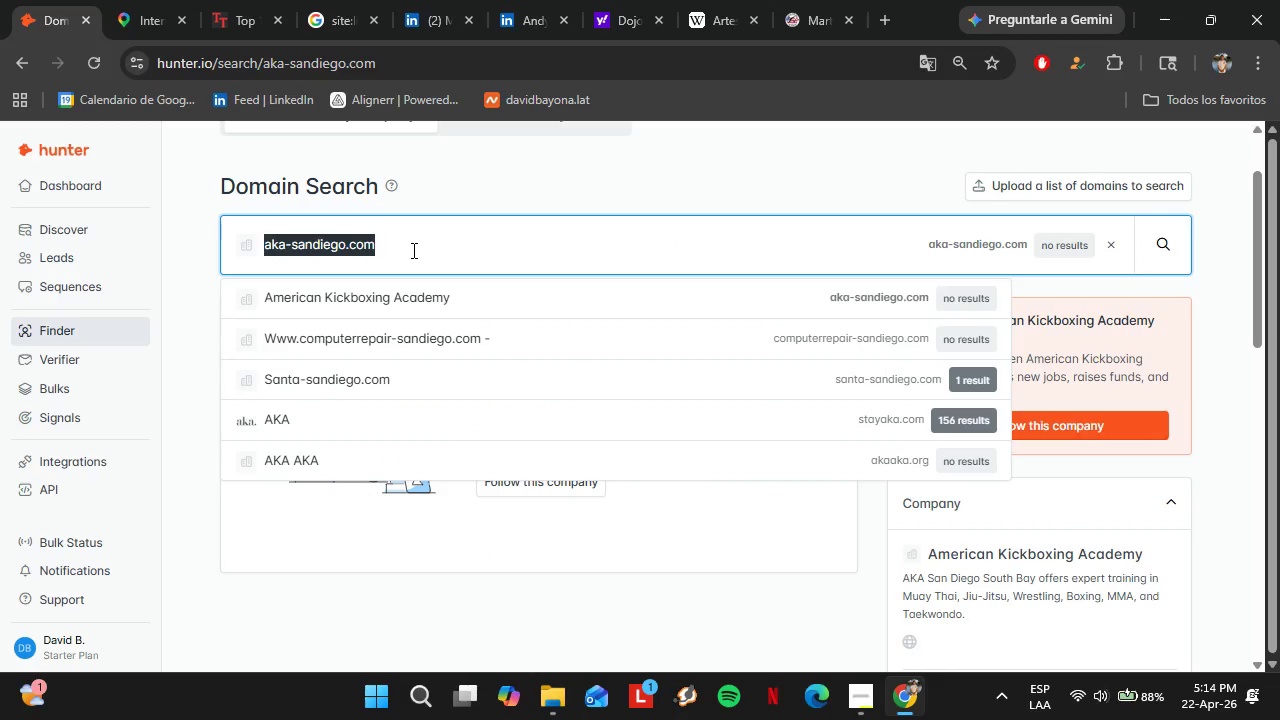 
key(Control+ControlLeft)
 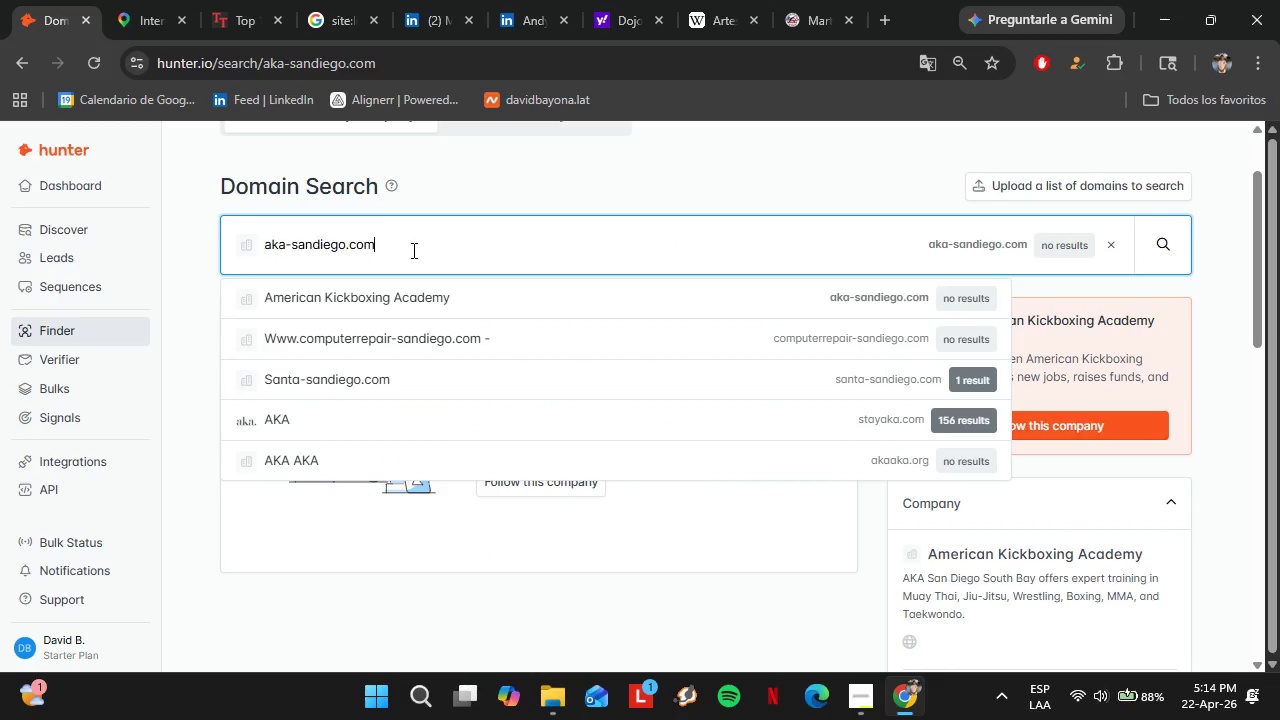 
key(Control+C)
 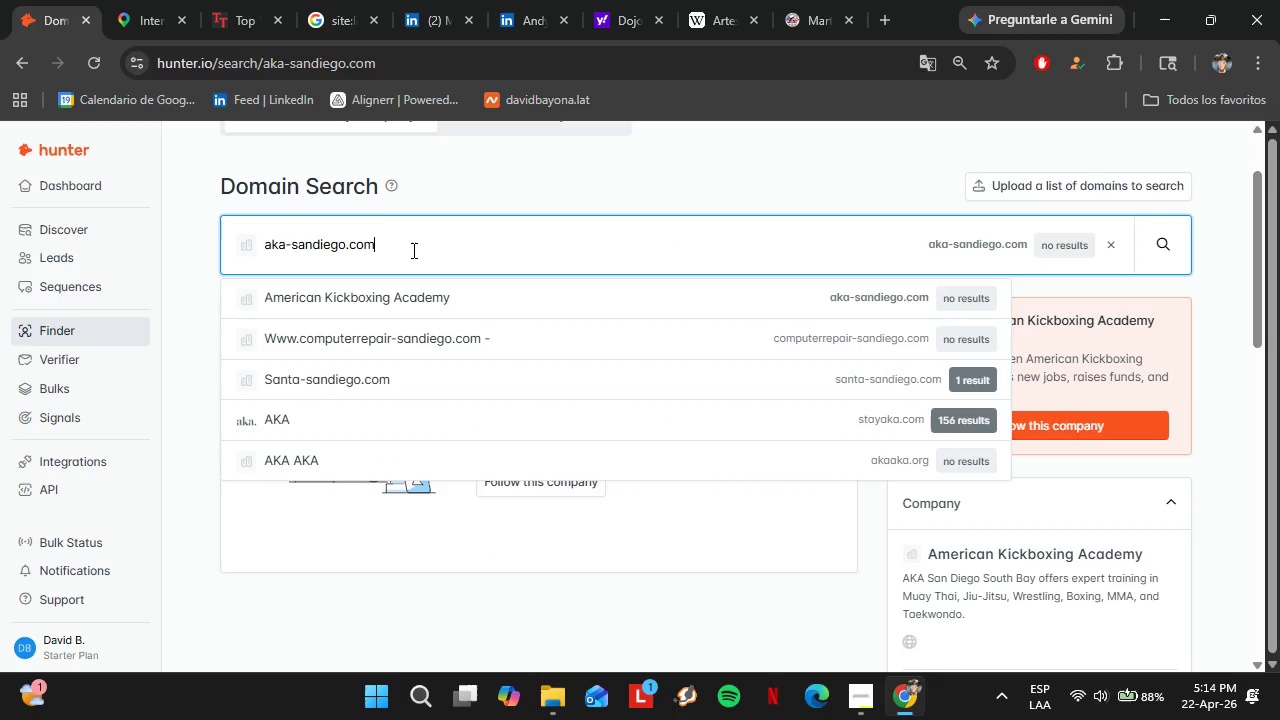 
key(Control+V)
 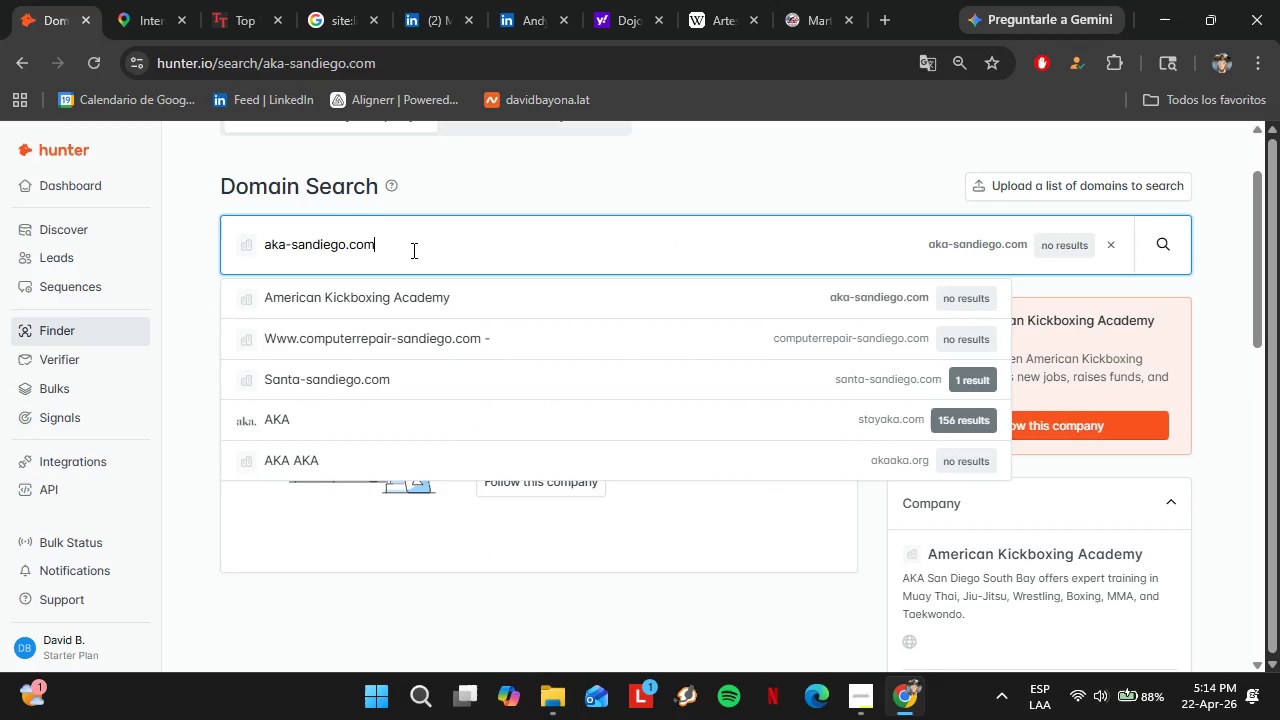 
double_click([412, 251])
 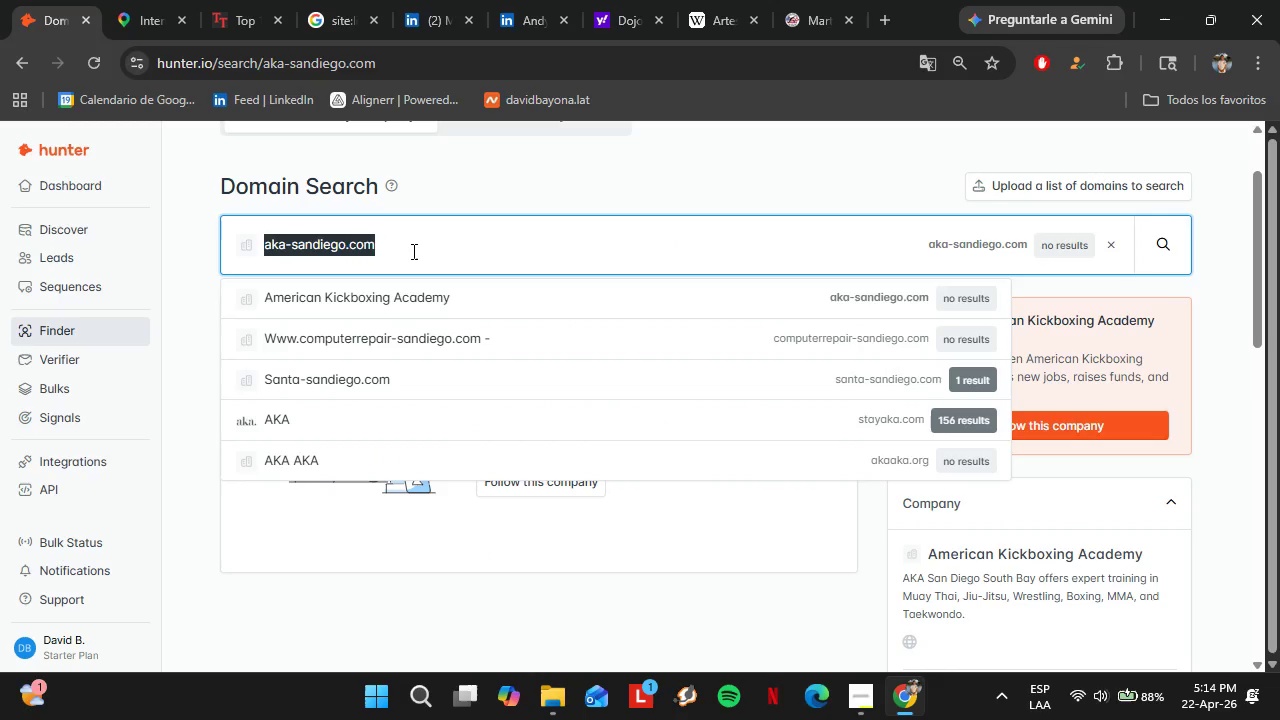 
triple_click([412, 251])
 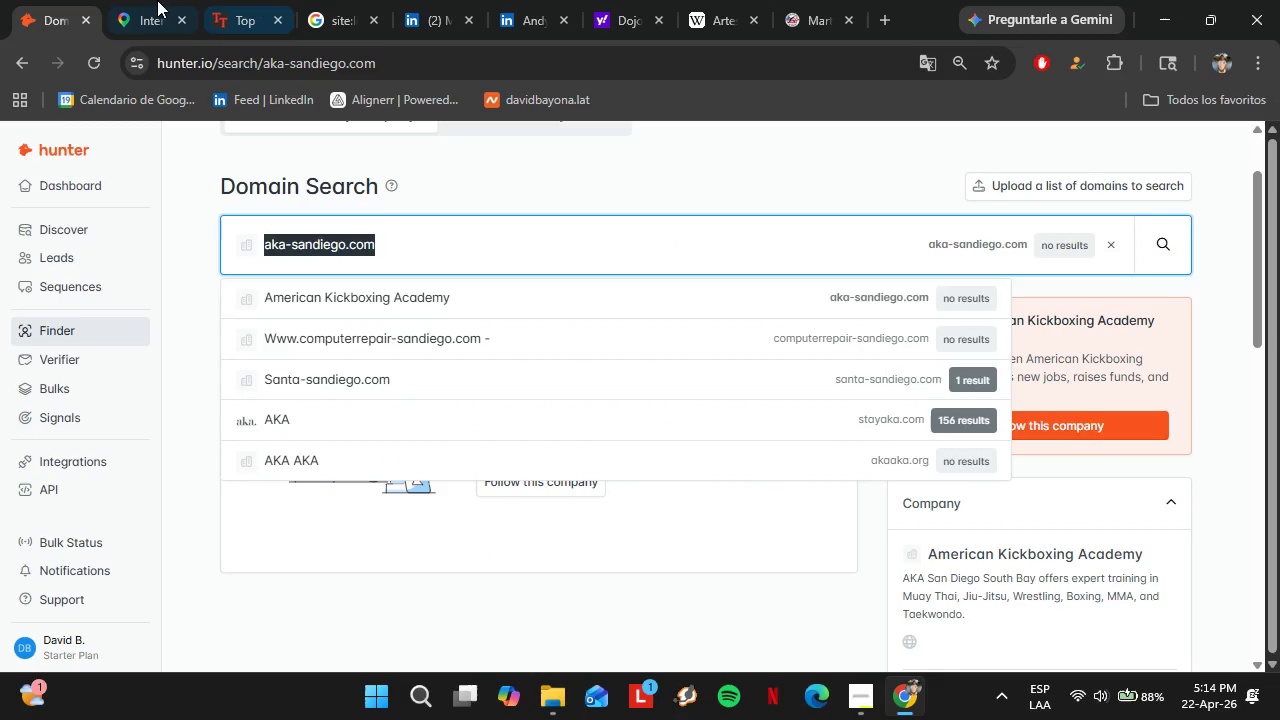 
left_click([157, 0])
 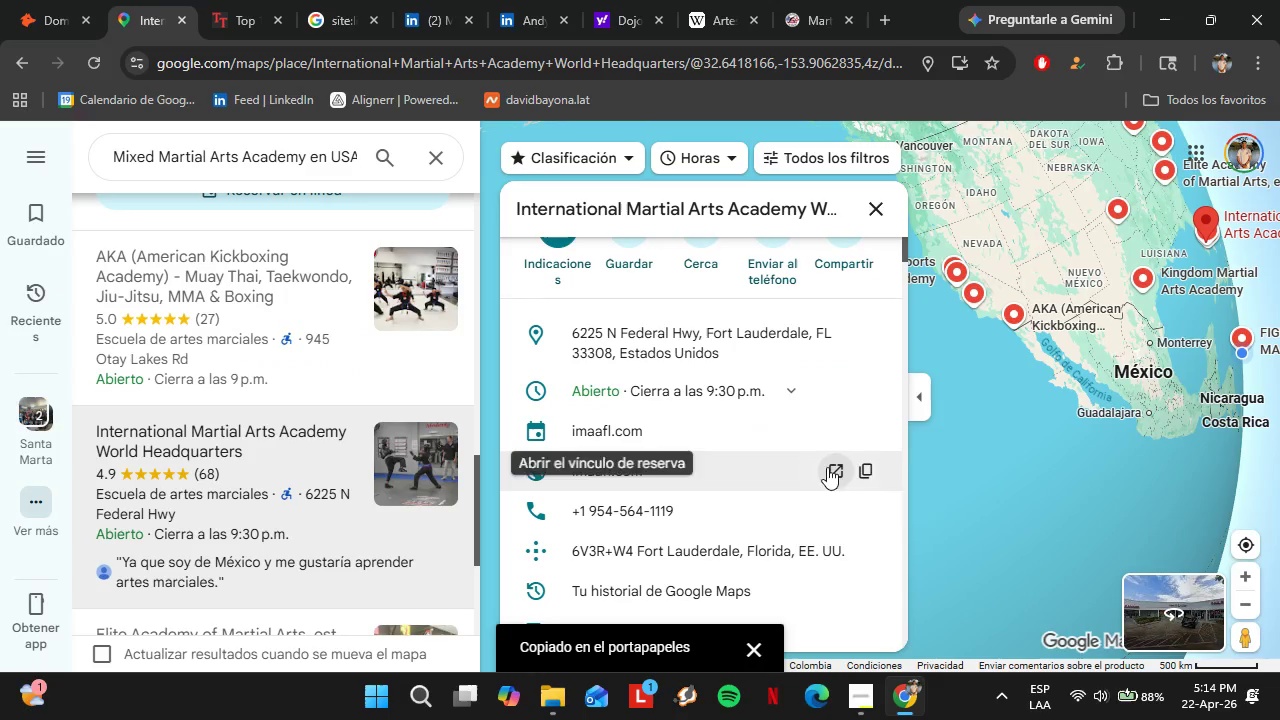 
left_click([872, 475])
 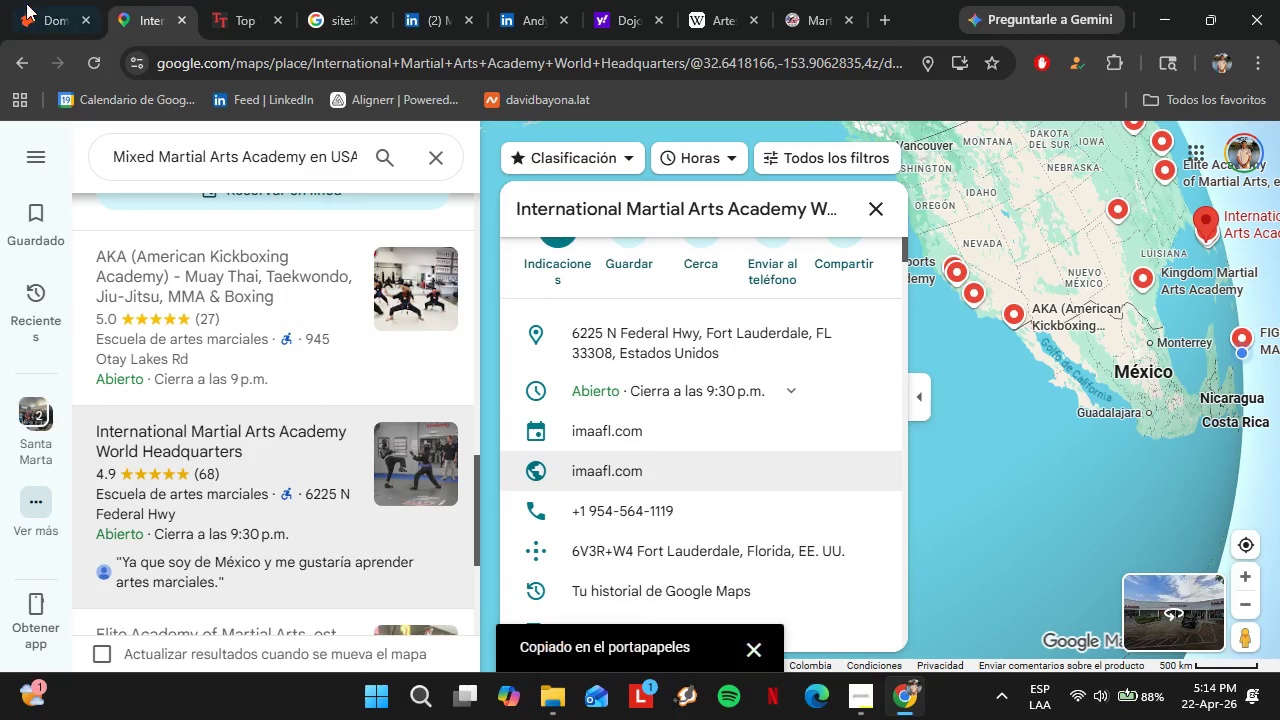 
left_click([26, 2])
 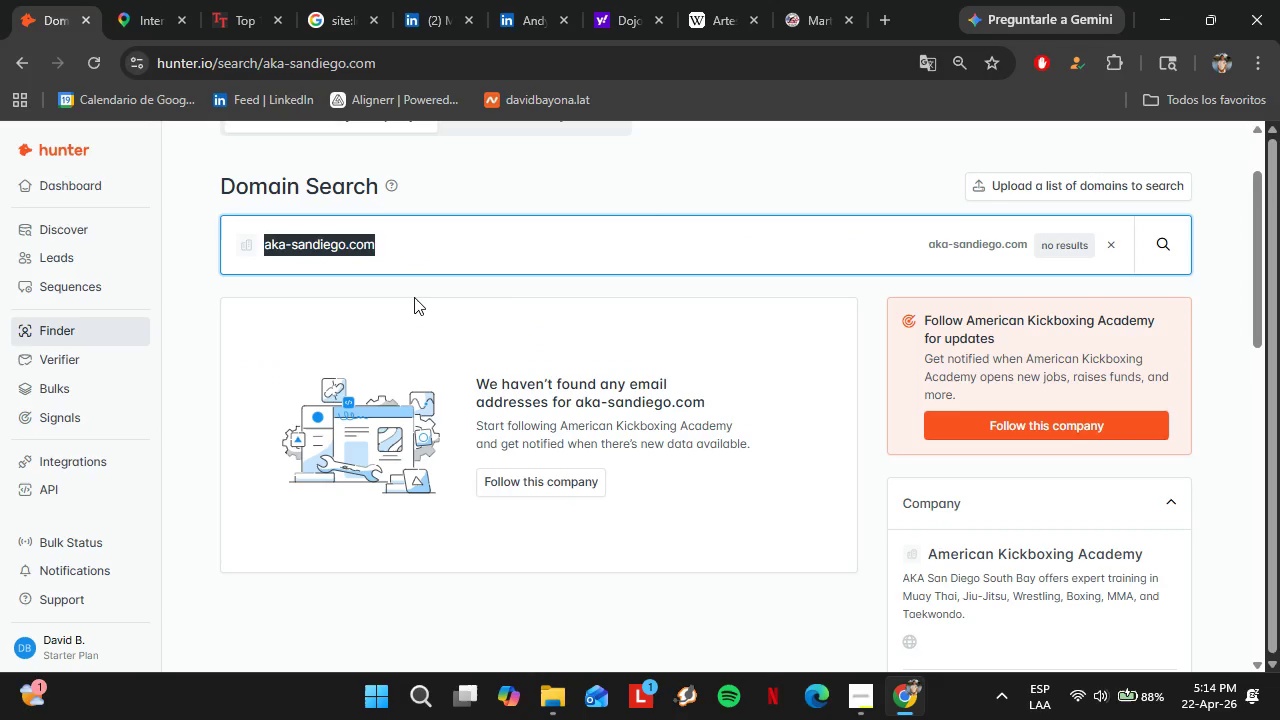 
key(Control+V)
 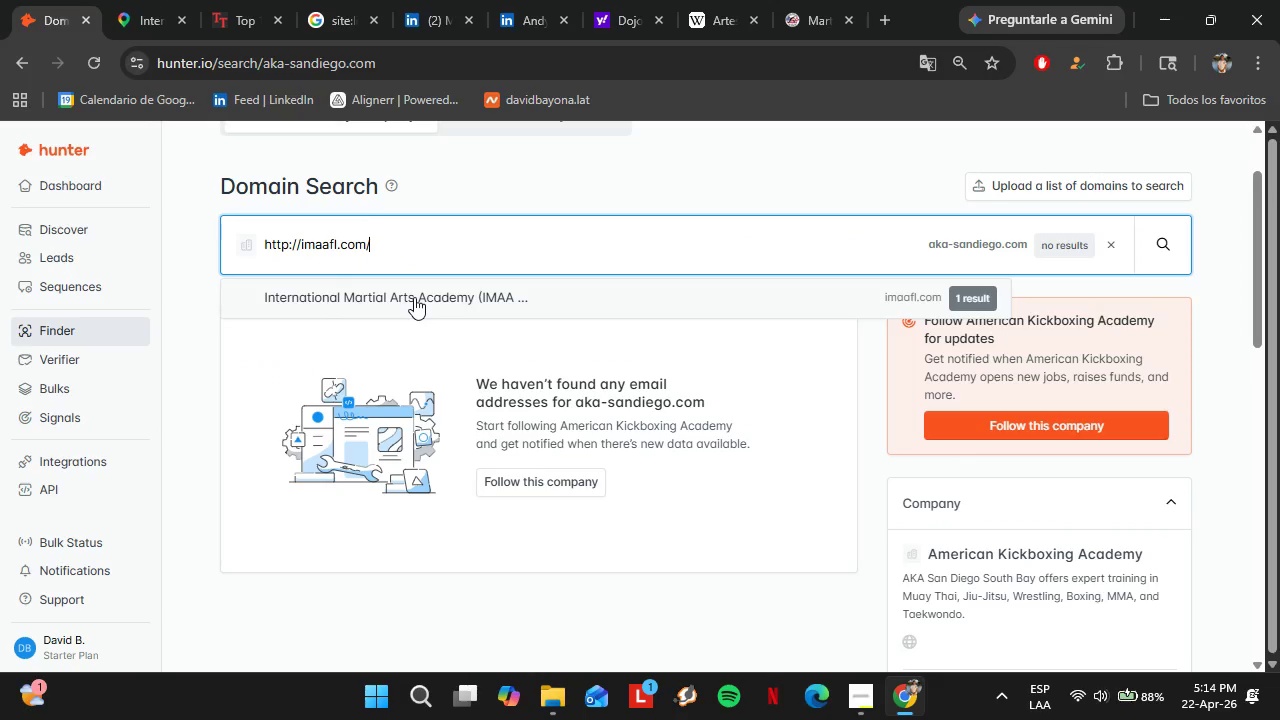 
key(Enter)
 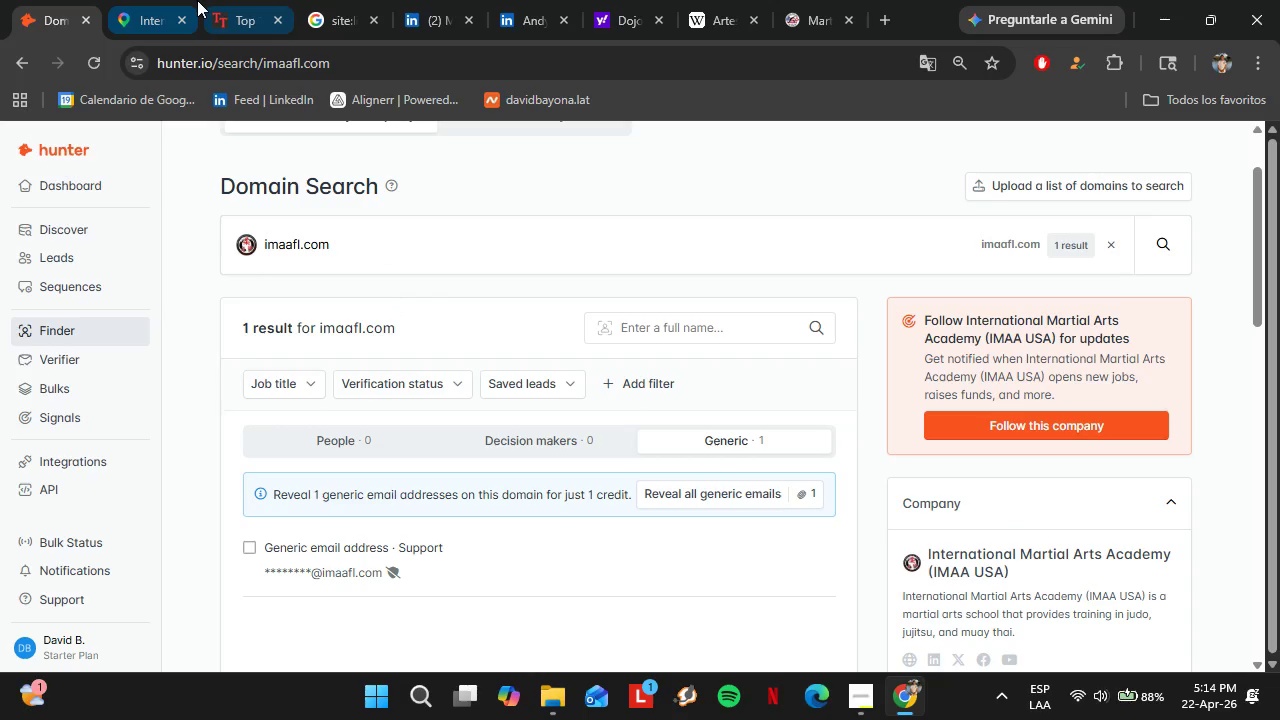 
left_click([112, 0])
 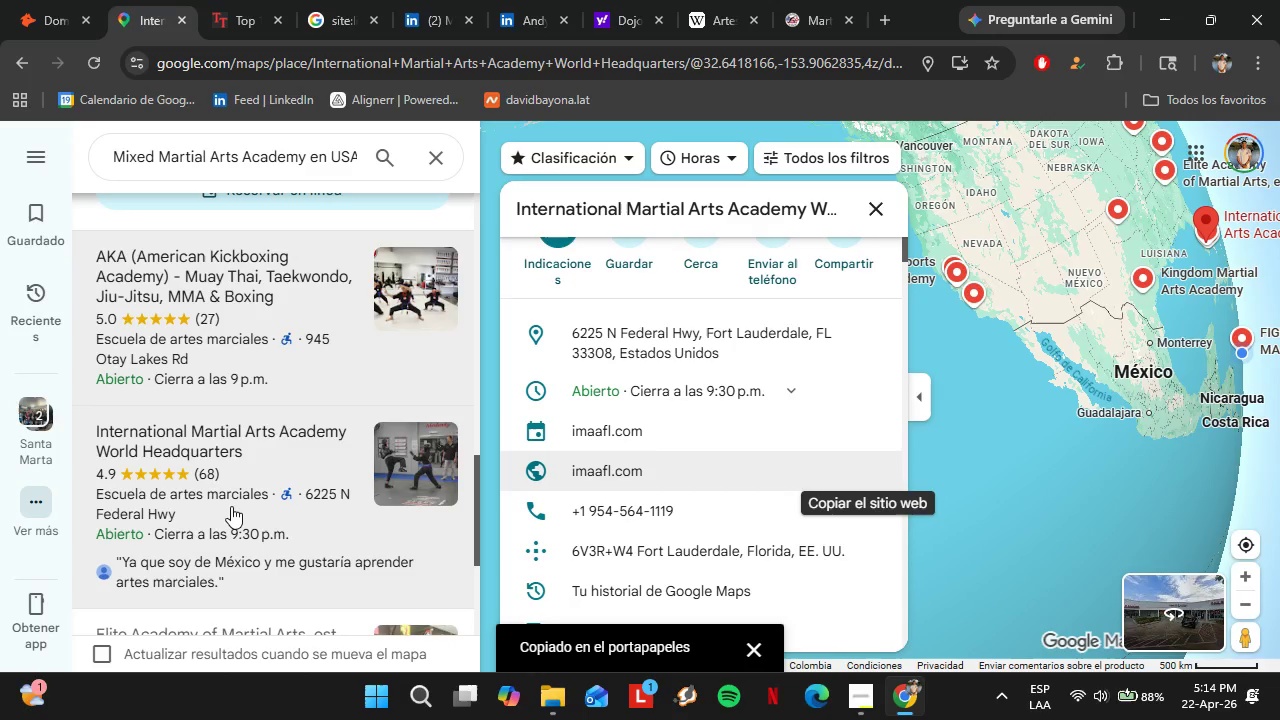 
left_click([252, 451])
 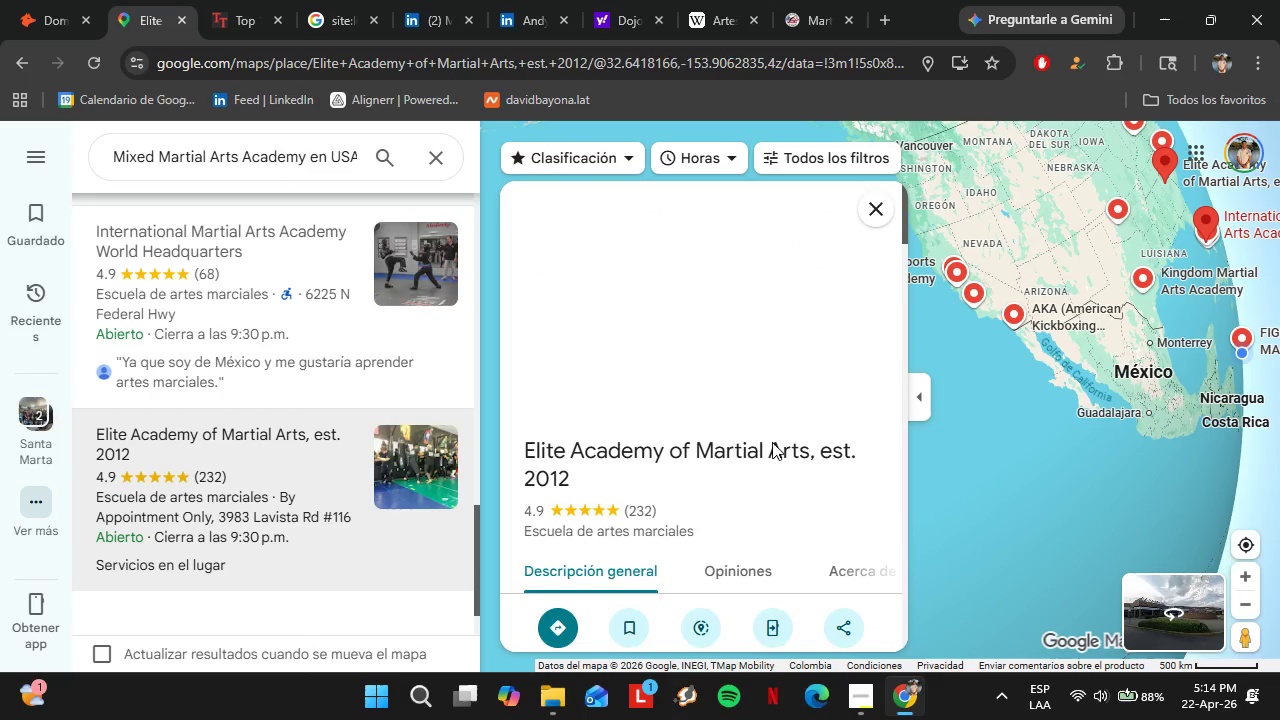 
scroll: coordinate [730, 422], scroll_direction: down, amount: 6.0
 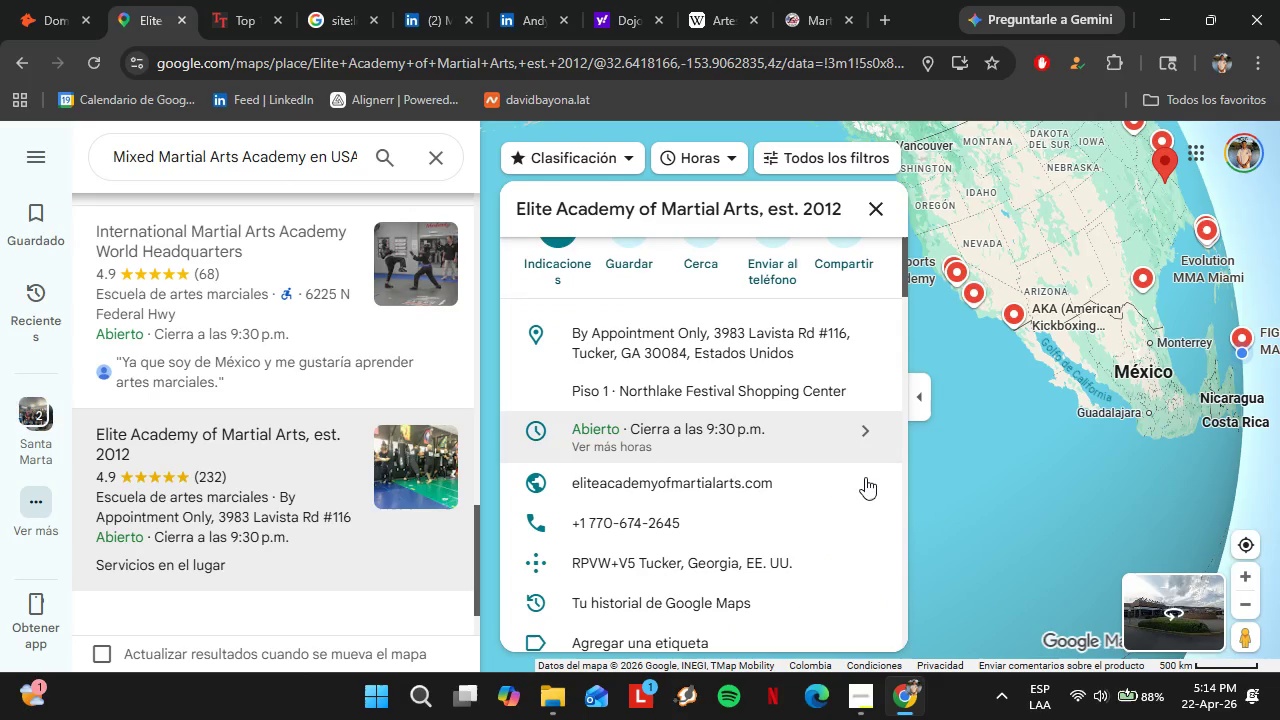 
left_click([859, 487])
 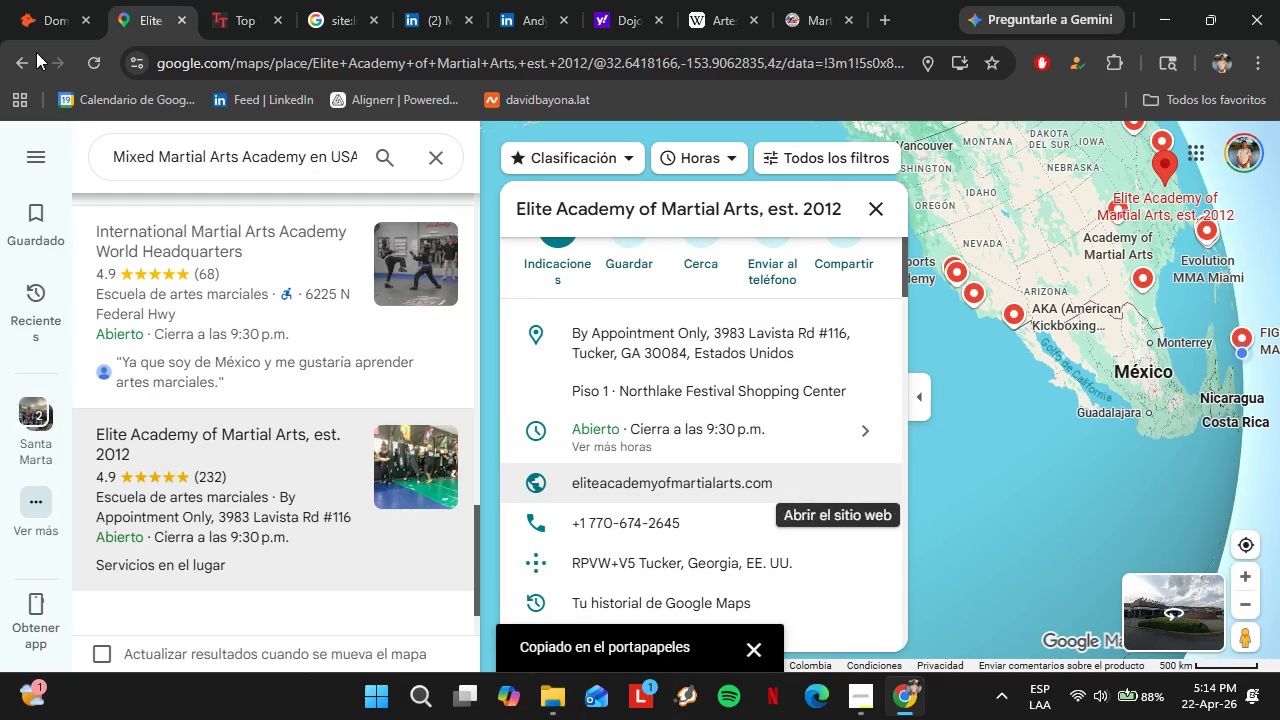 
left_click([47, 0])
 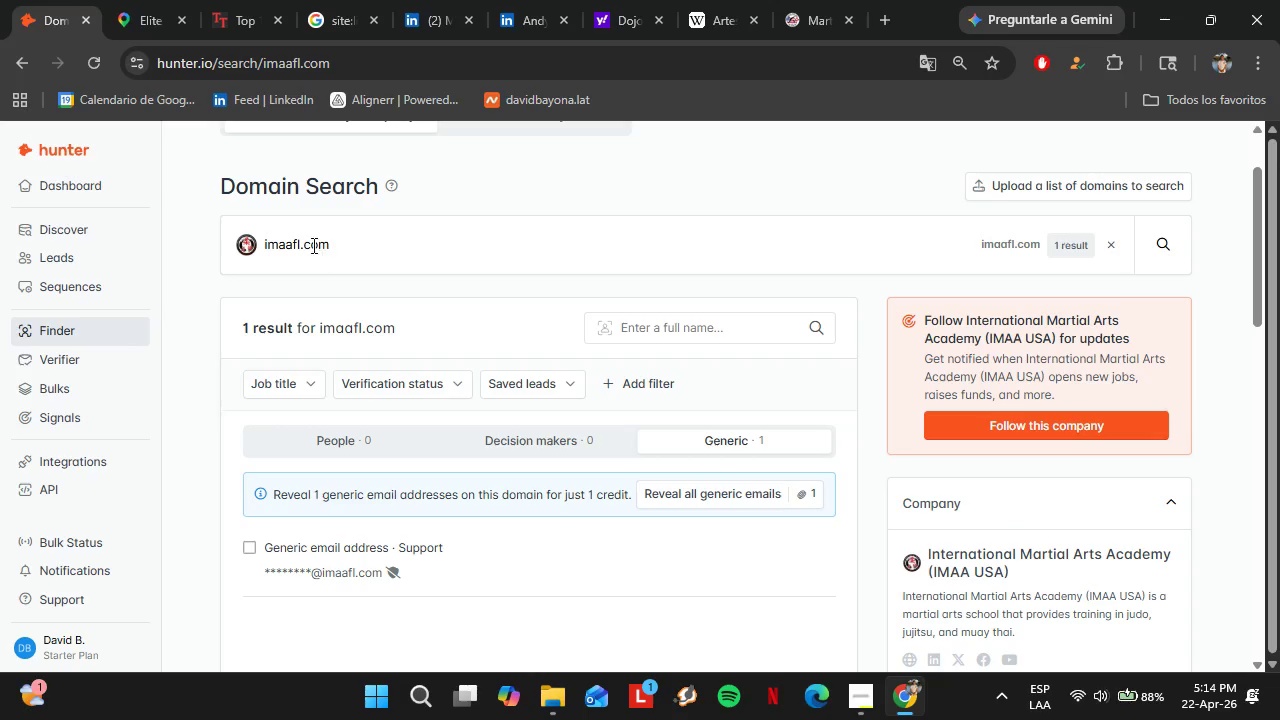 
double_click([312, 244])
 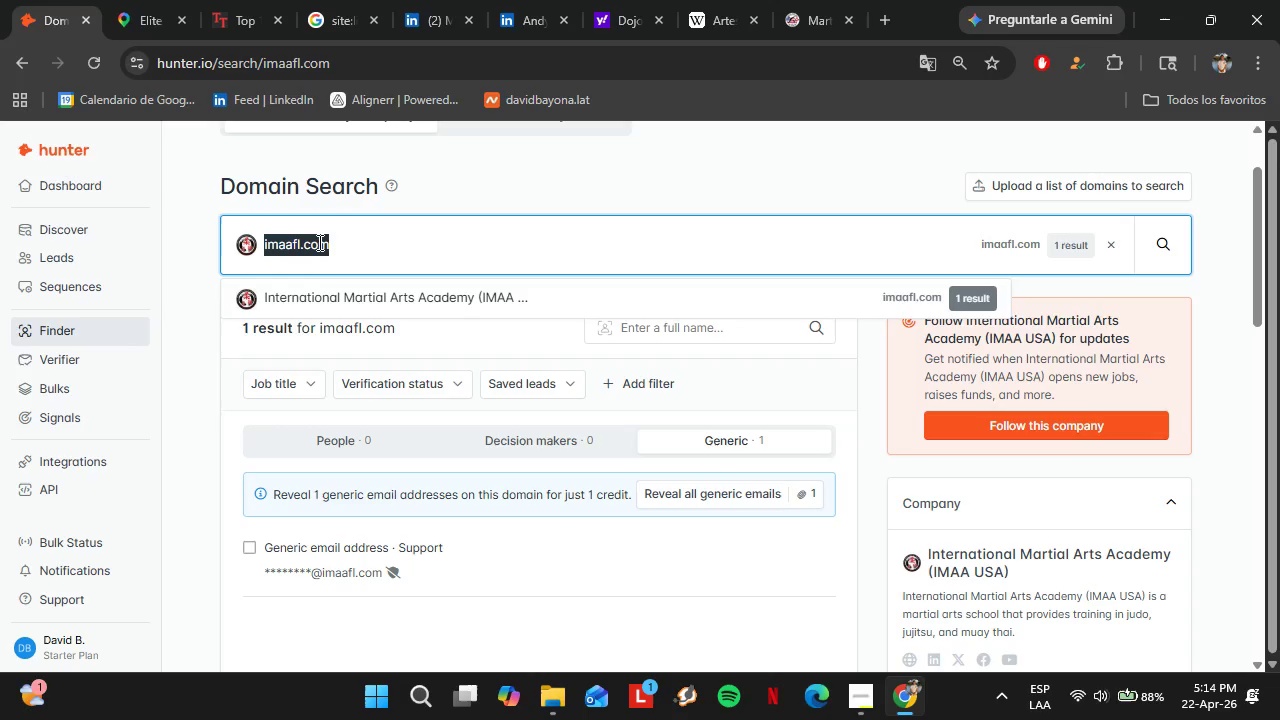 
key(Control+V)
 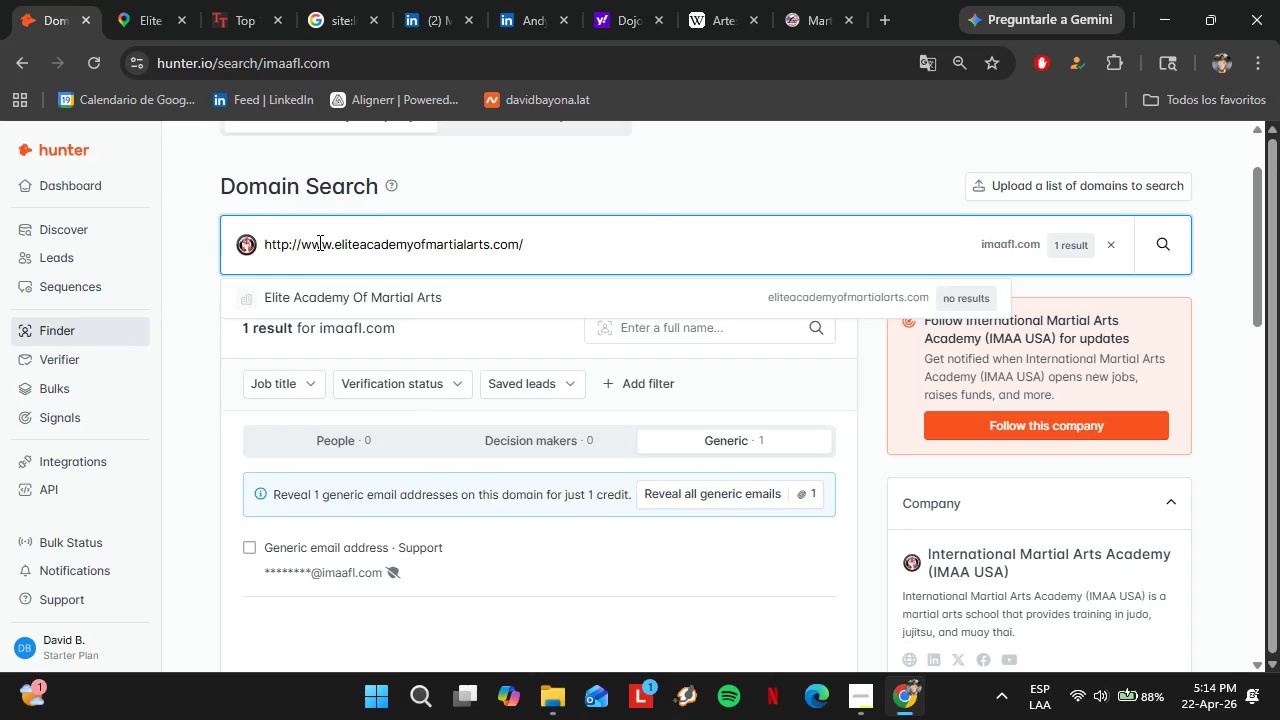 
key(Enter)
 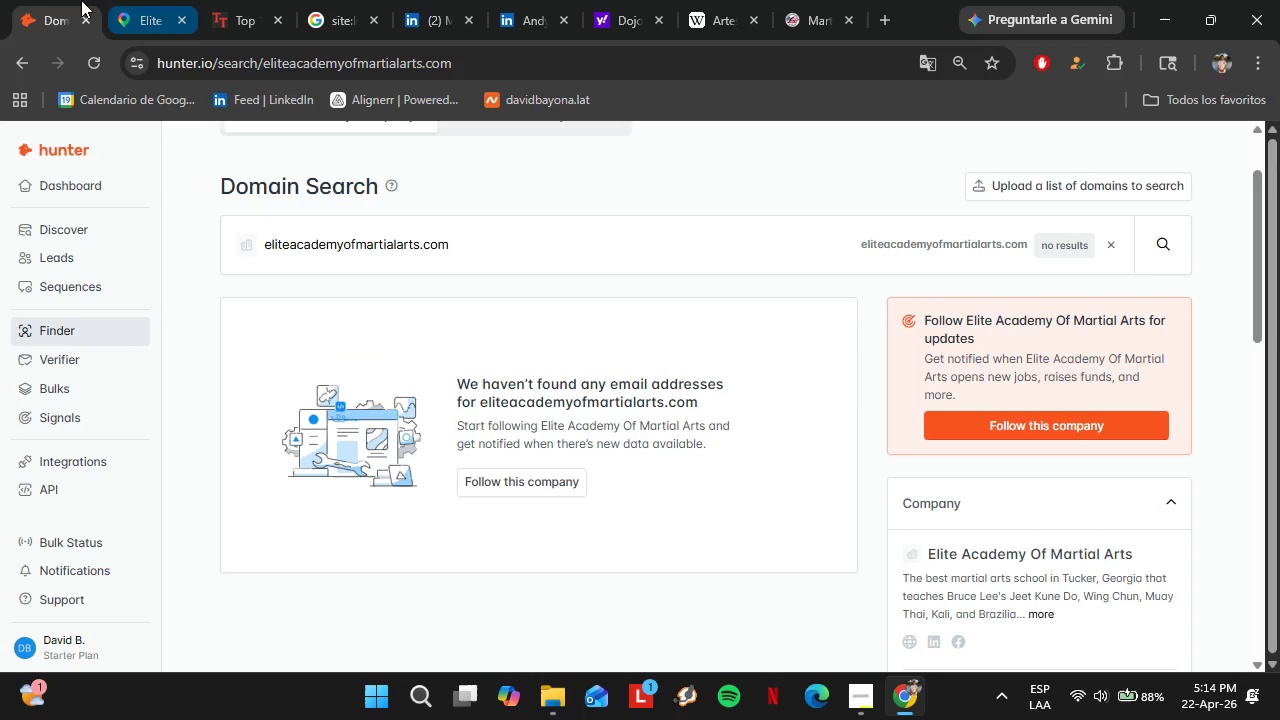 
left_click([129, 0])
 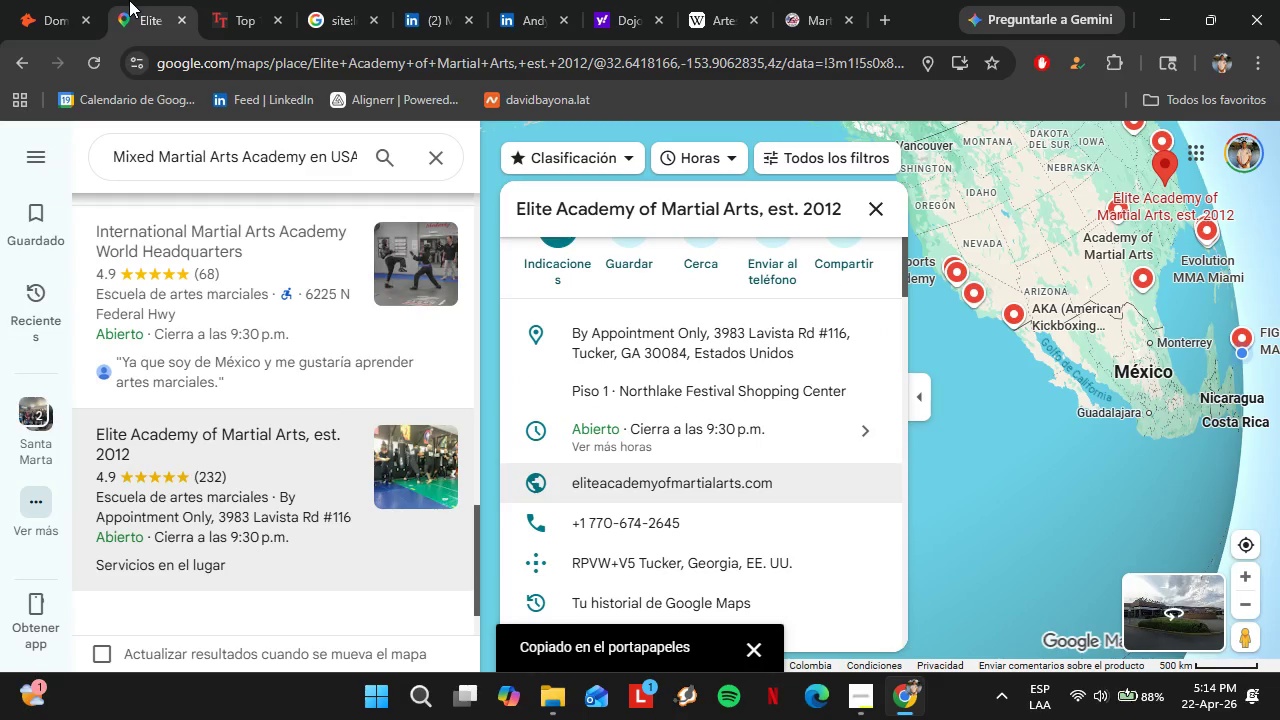 
left_click([273, 361])
 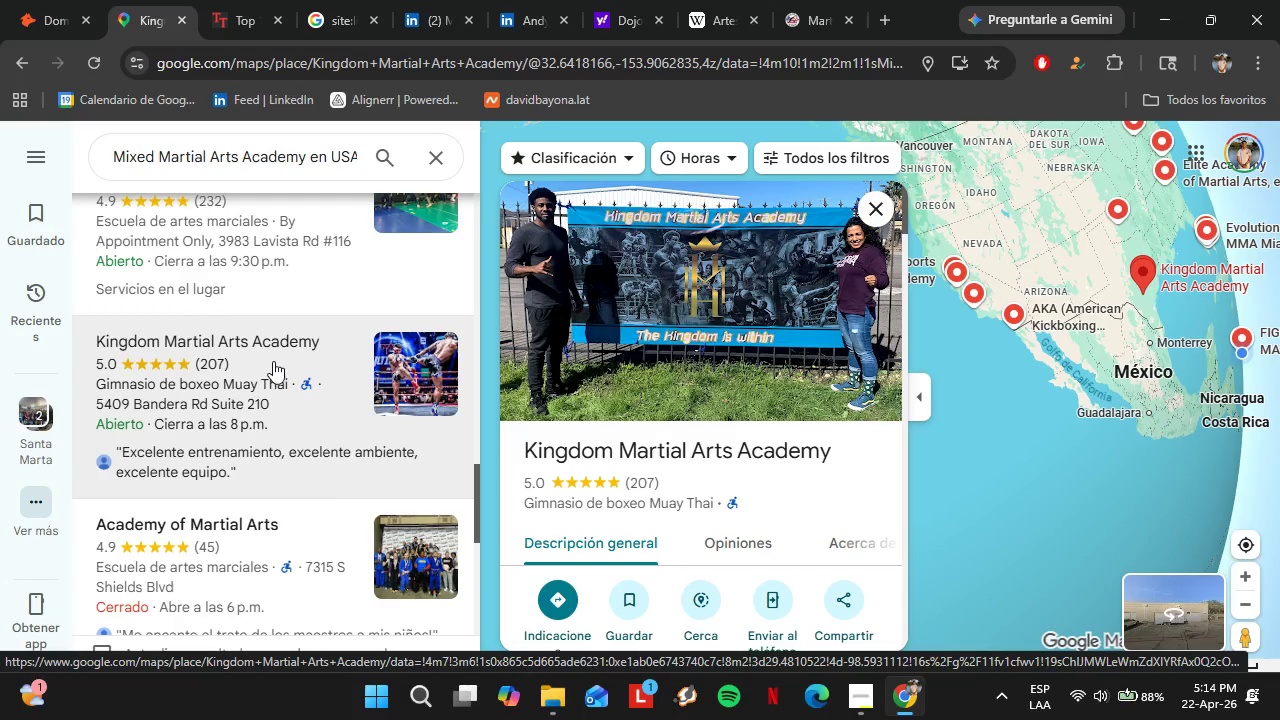 
scroll: coordinate [287, 344], scroll_direction: down, amount: 4.0
 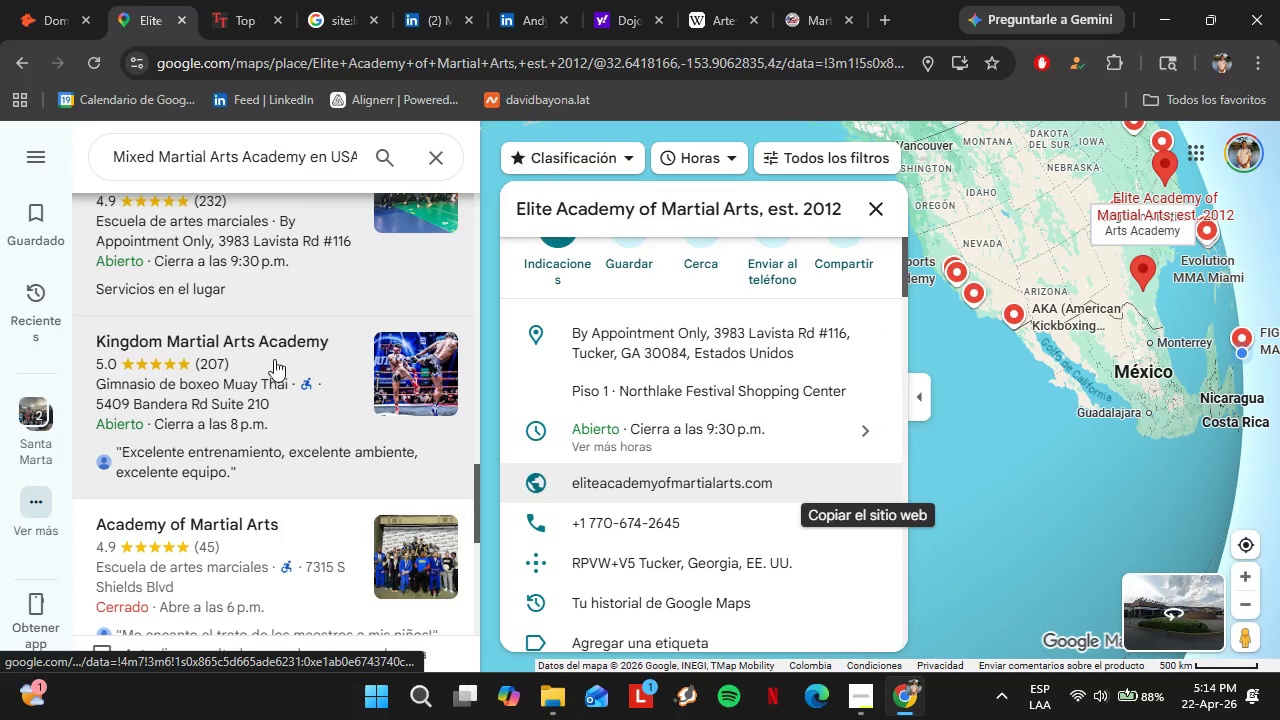 
wait(8.92)
 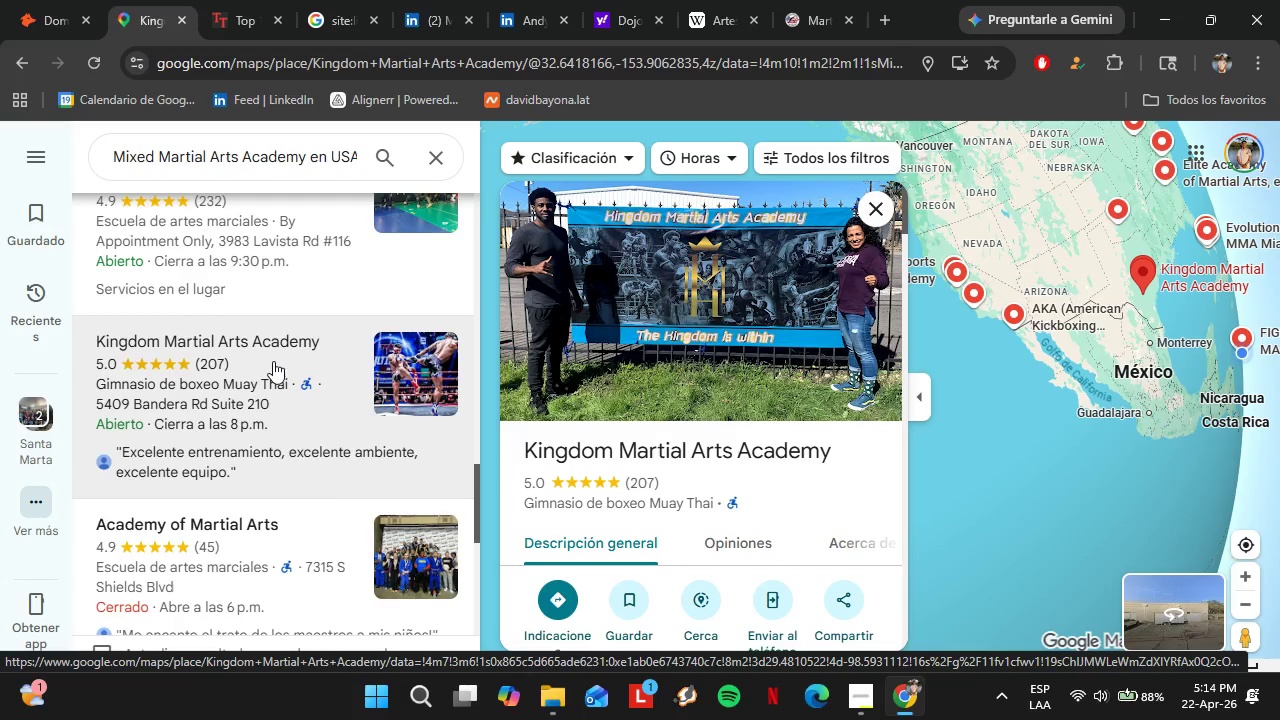 
scroll: coordinate [635, 400], scroll_direction: down, amount: 1.0
 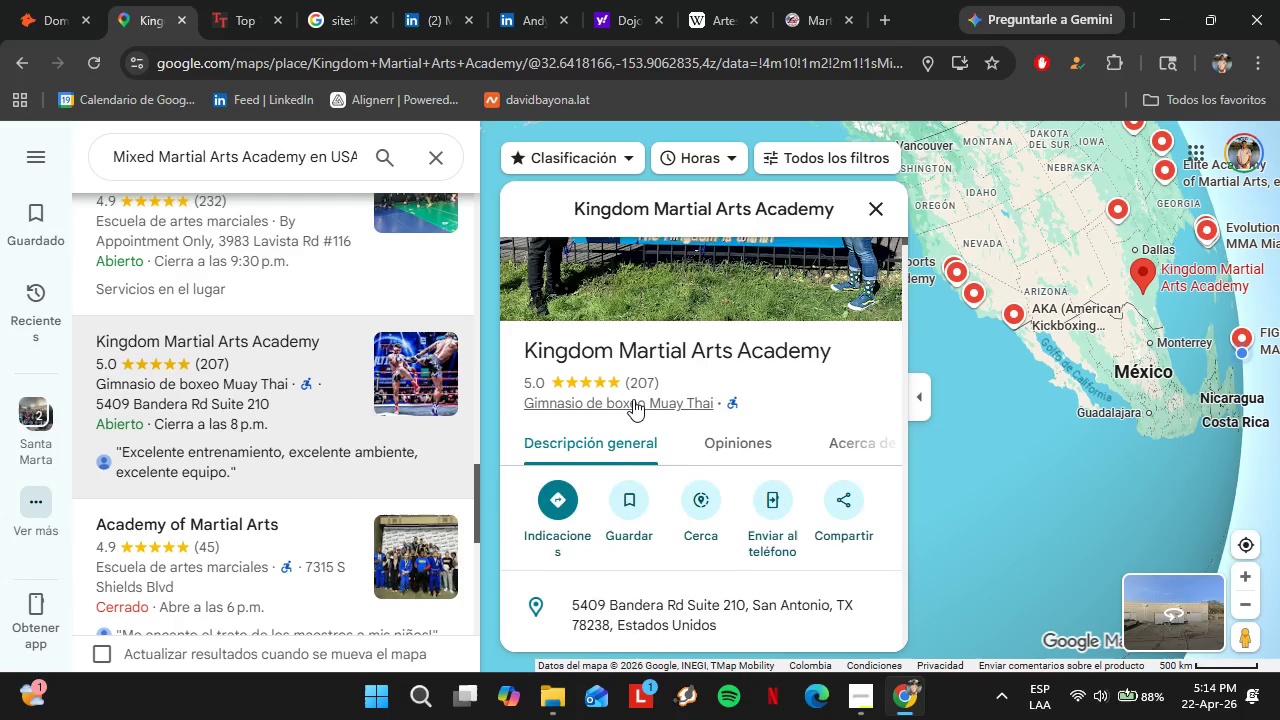 
left_click([864, 407])
 